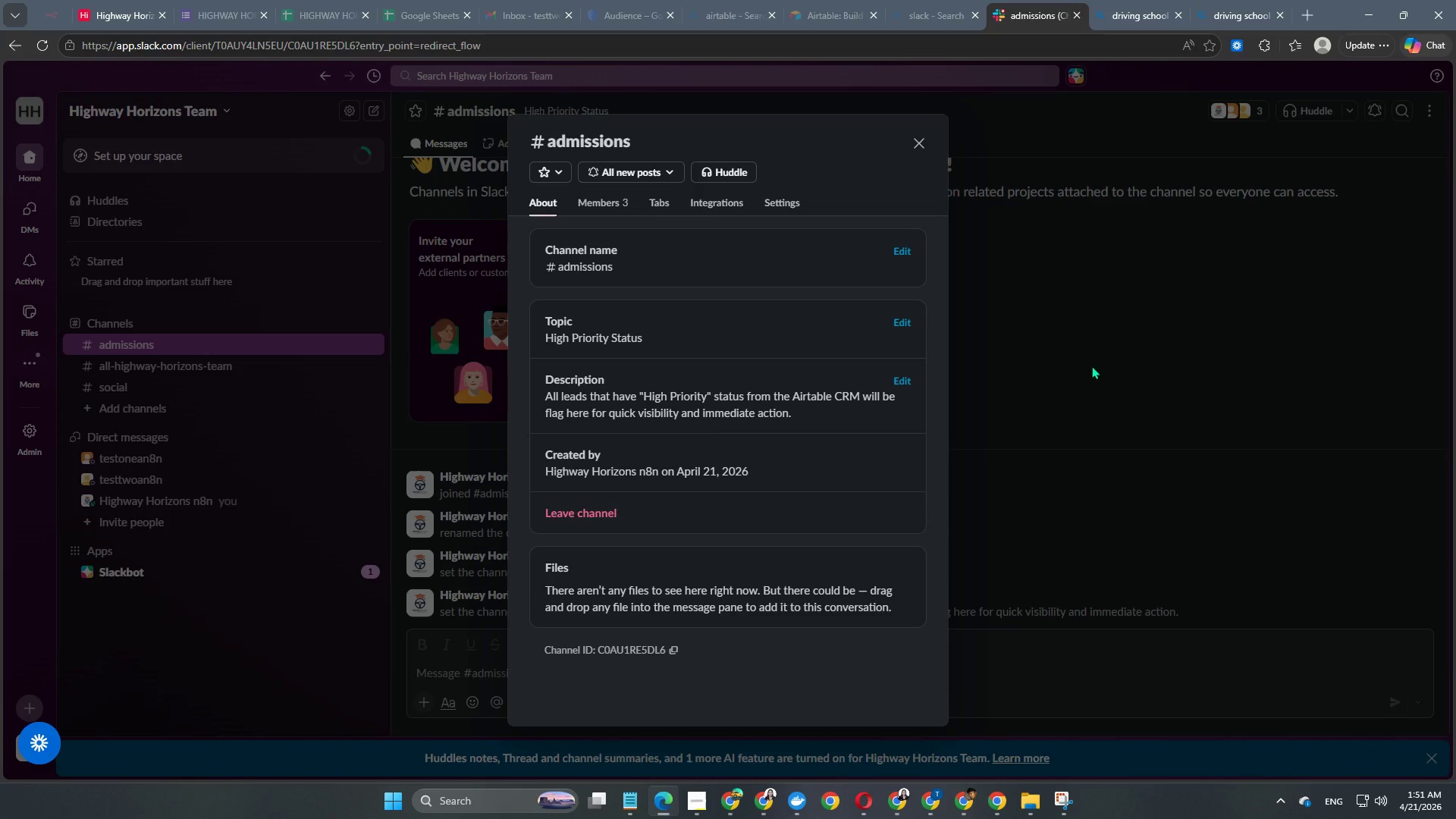 
left_click([1091, 366])
 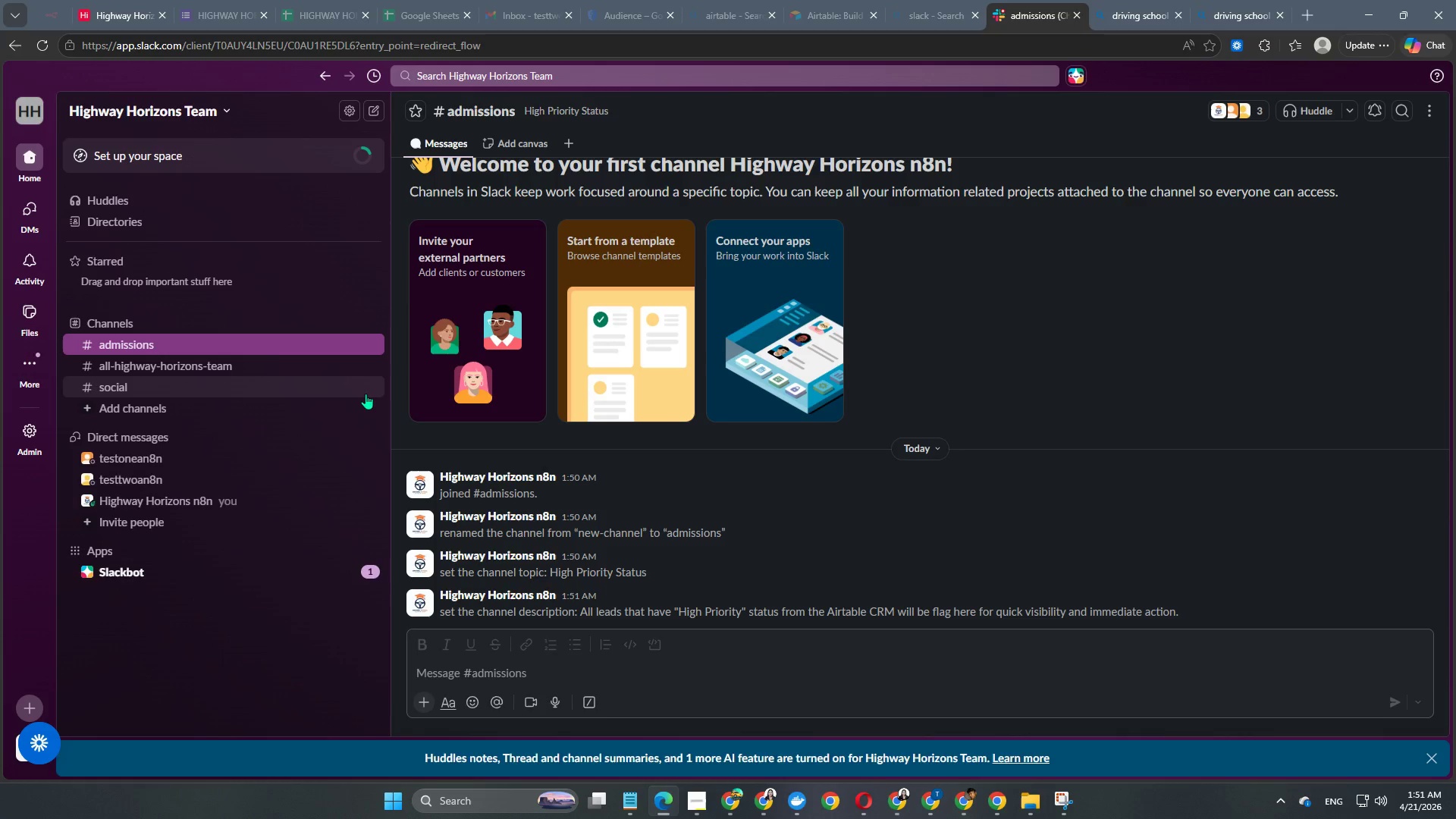 
left_click([308, 391])
 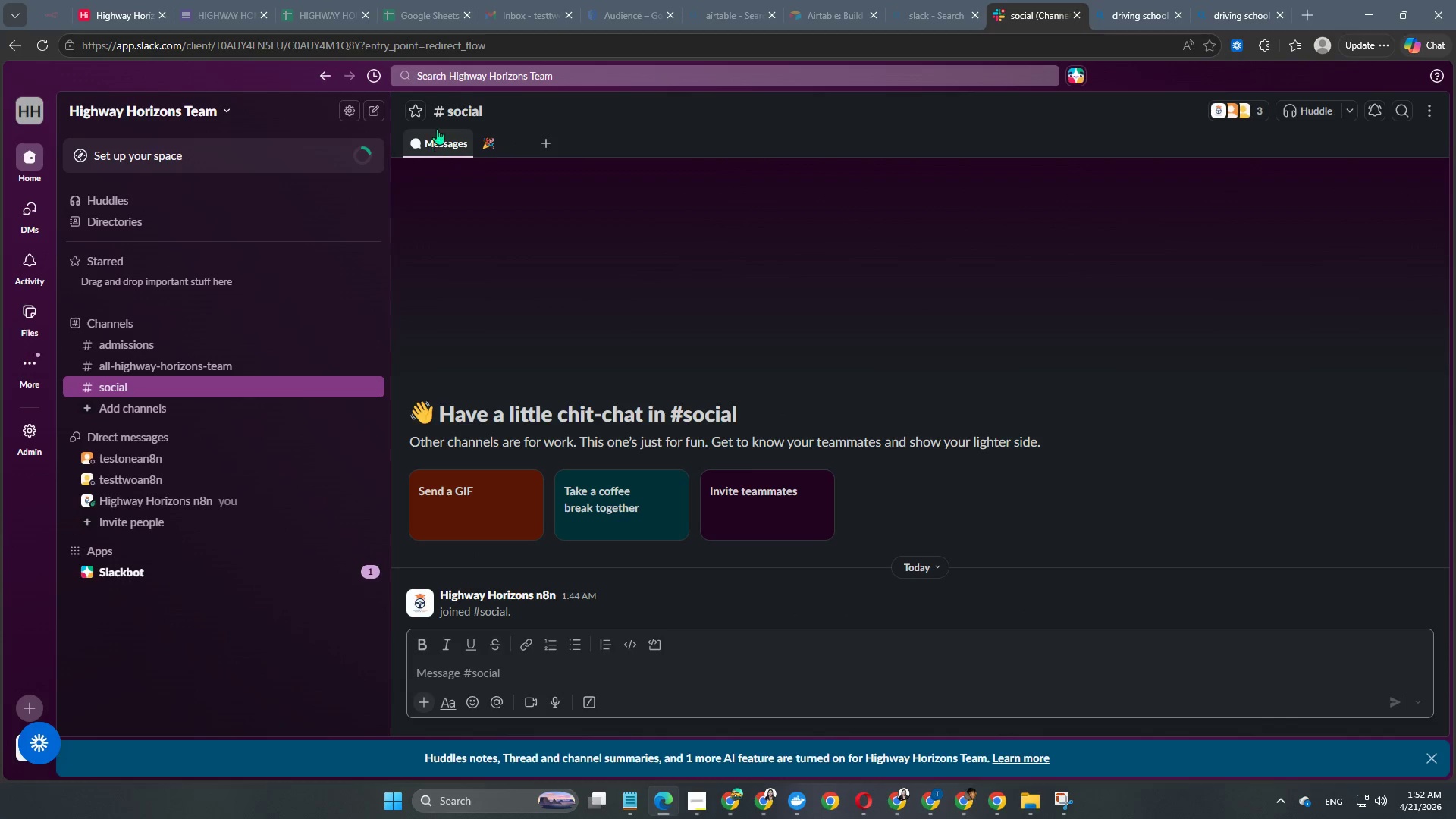 
left_click([463, 113])
 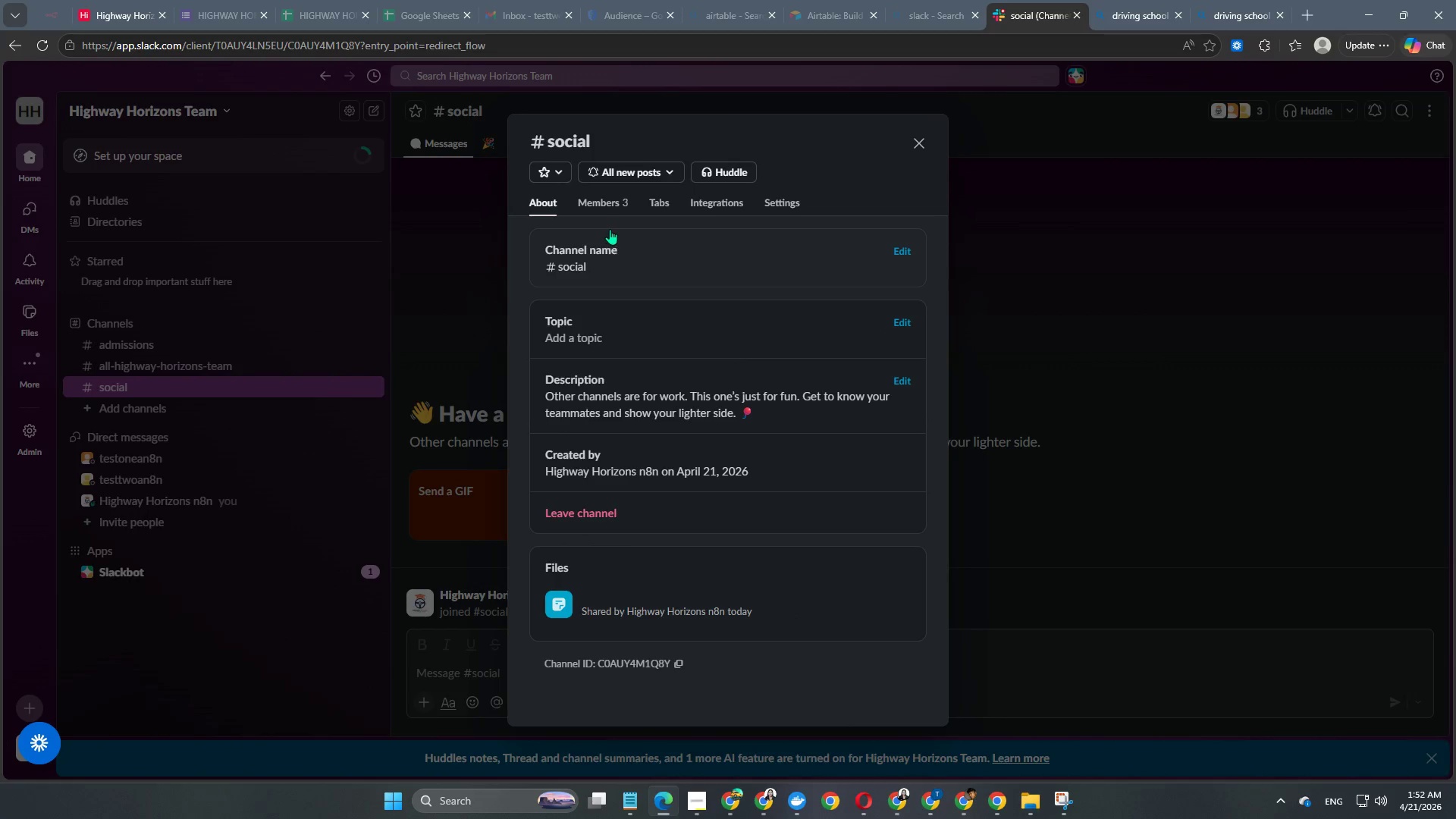 
left_click([711, 273])
 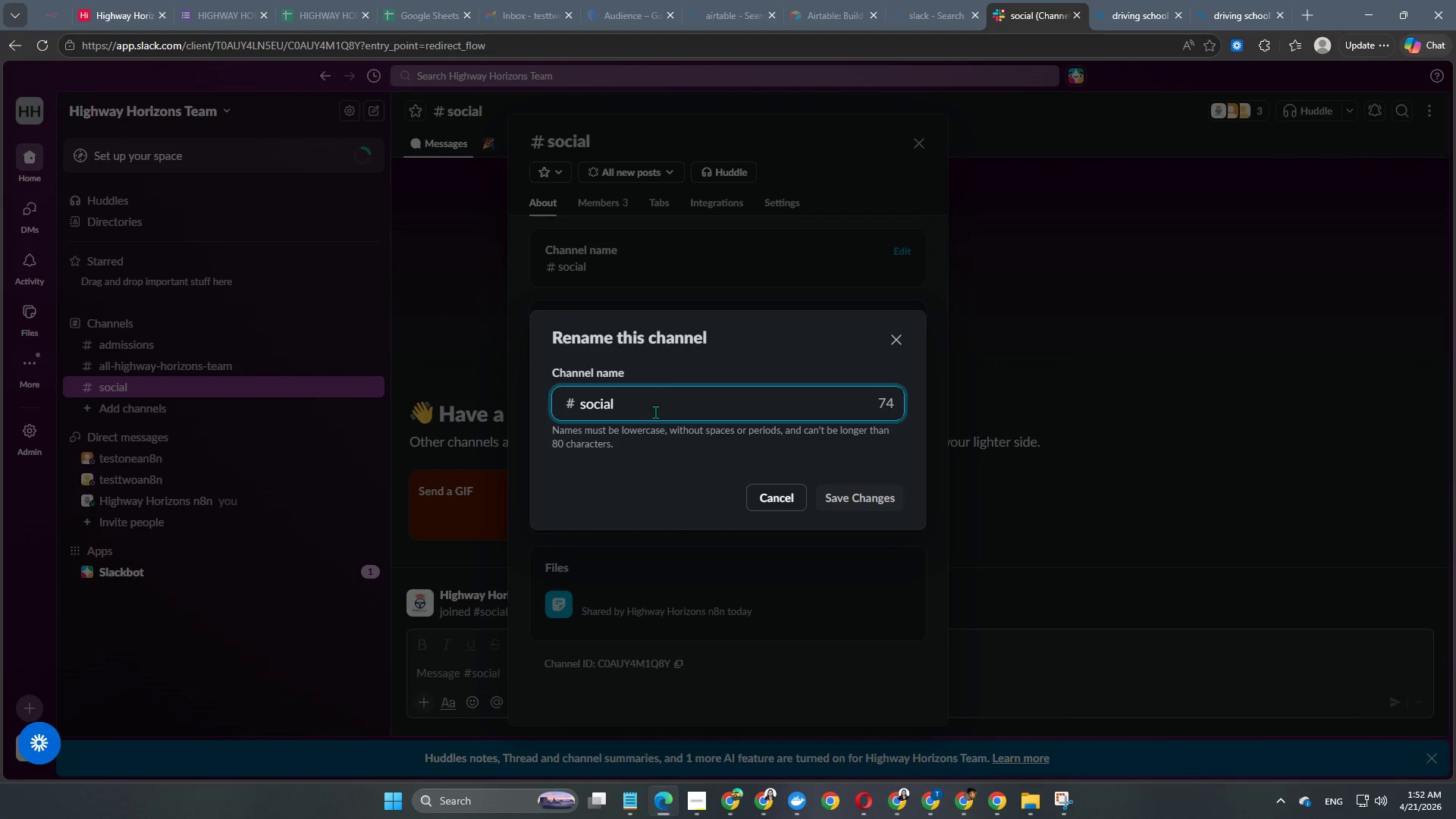 
left_click_drag(start_coordinate=[654, 412], to_coordinate=[537, 405])
 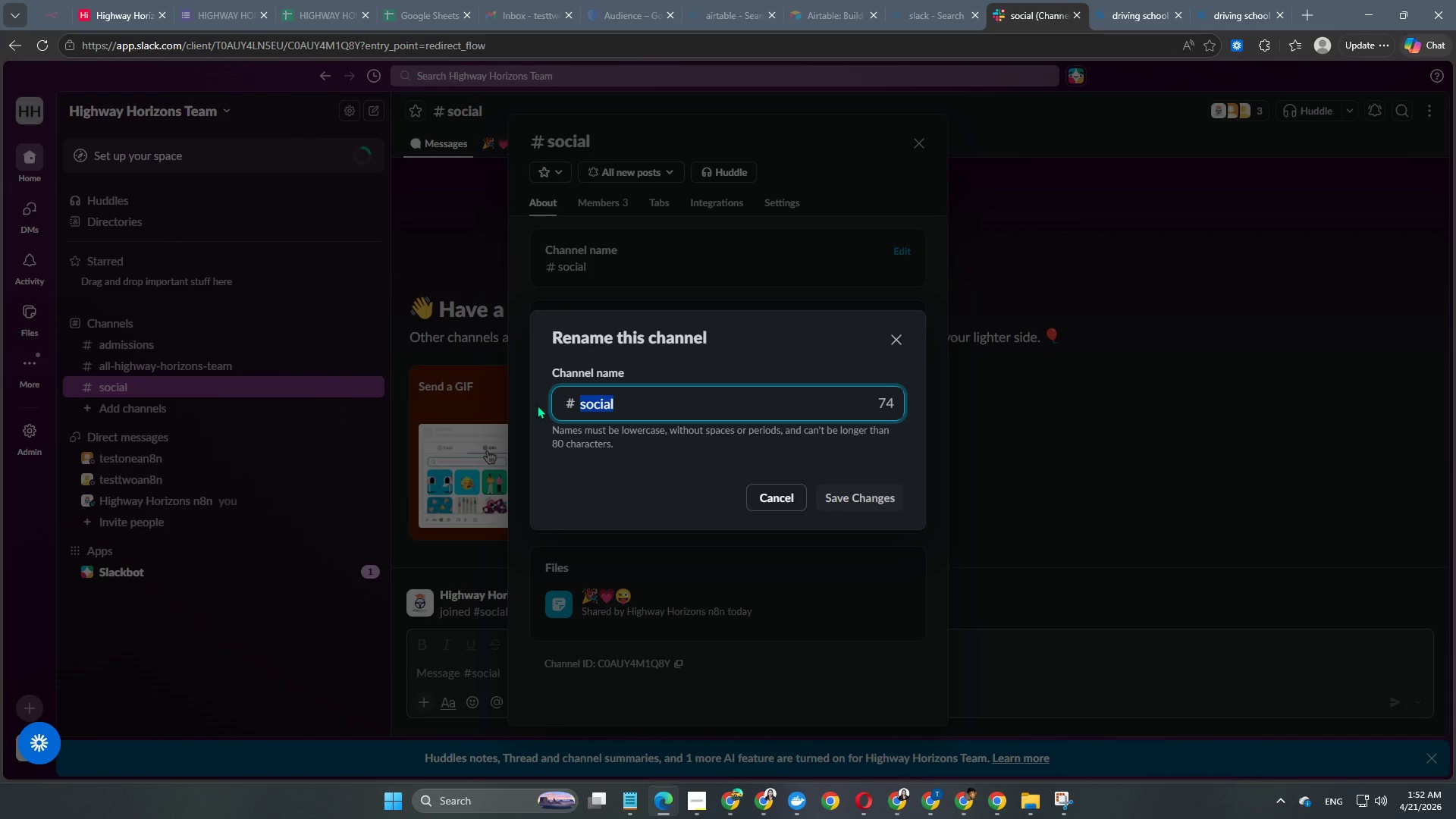 
type(esc)
key(Backspace)
key(Backspace)
key(Backspace)
type(error-n89n)
key(Backspace)
key(Backspace)
type(n esa)
key(Backspace)
type(calations)
 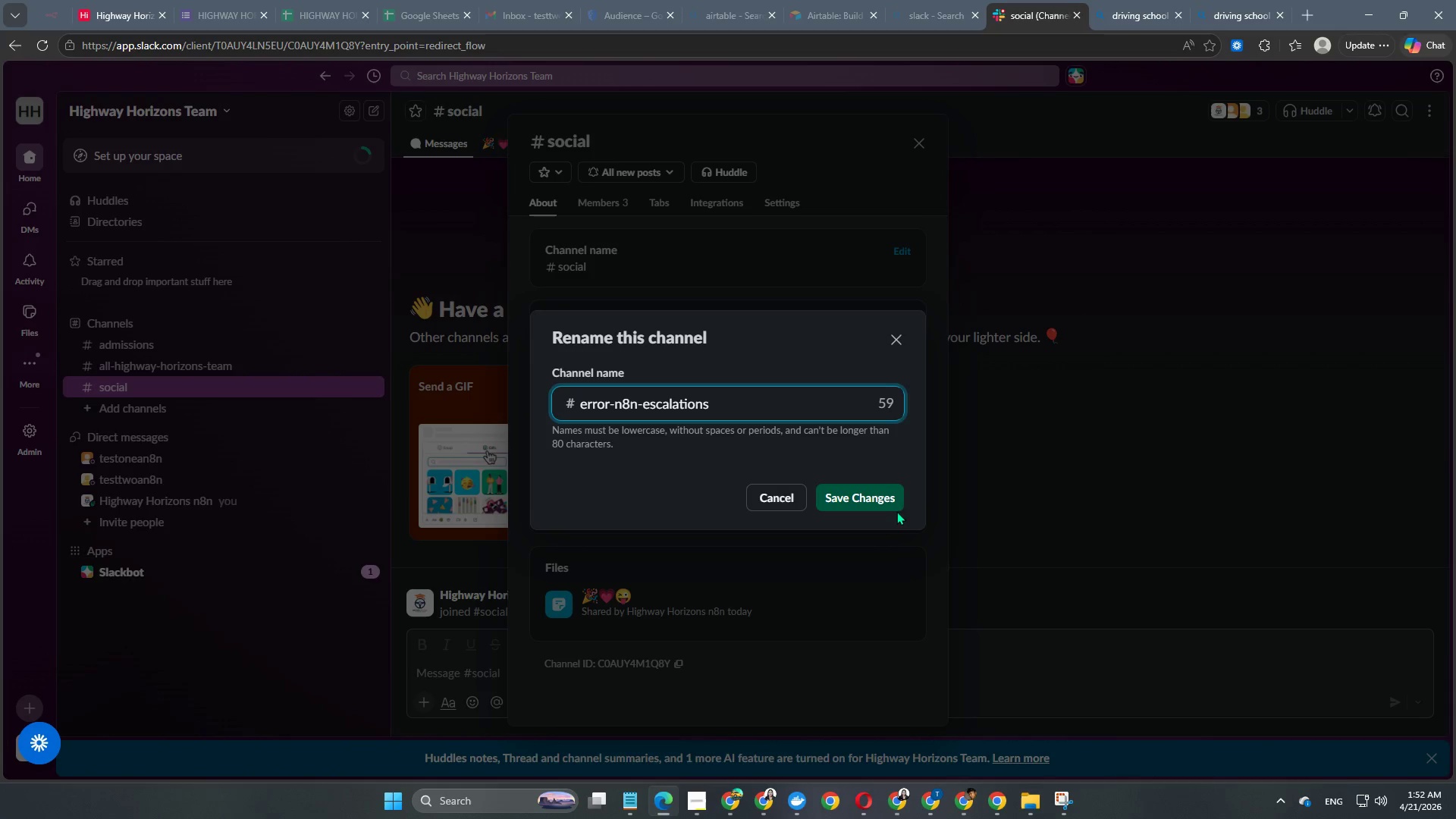 
left_click([888, 502])
 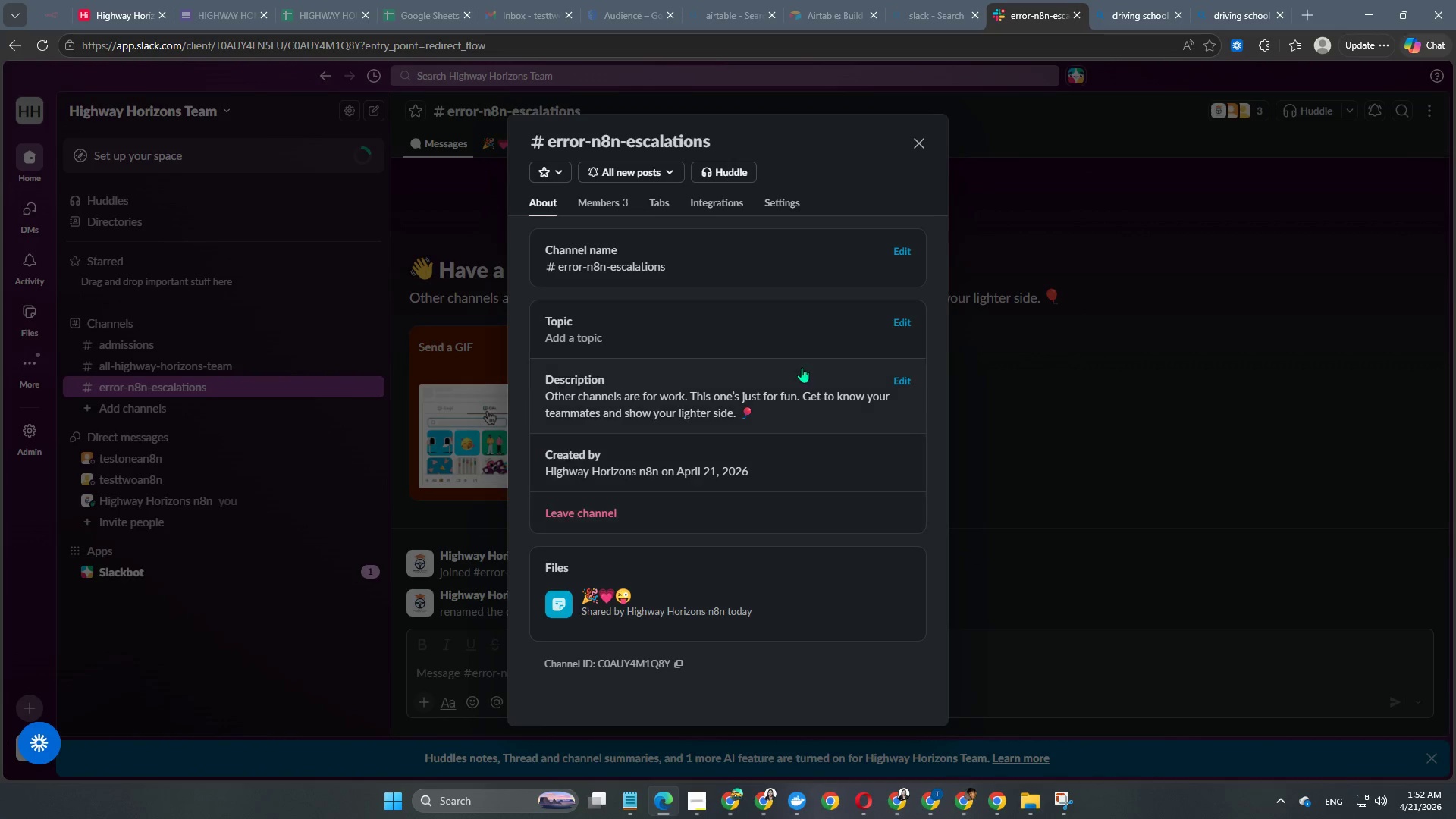 
left_click([722, 336])
 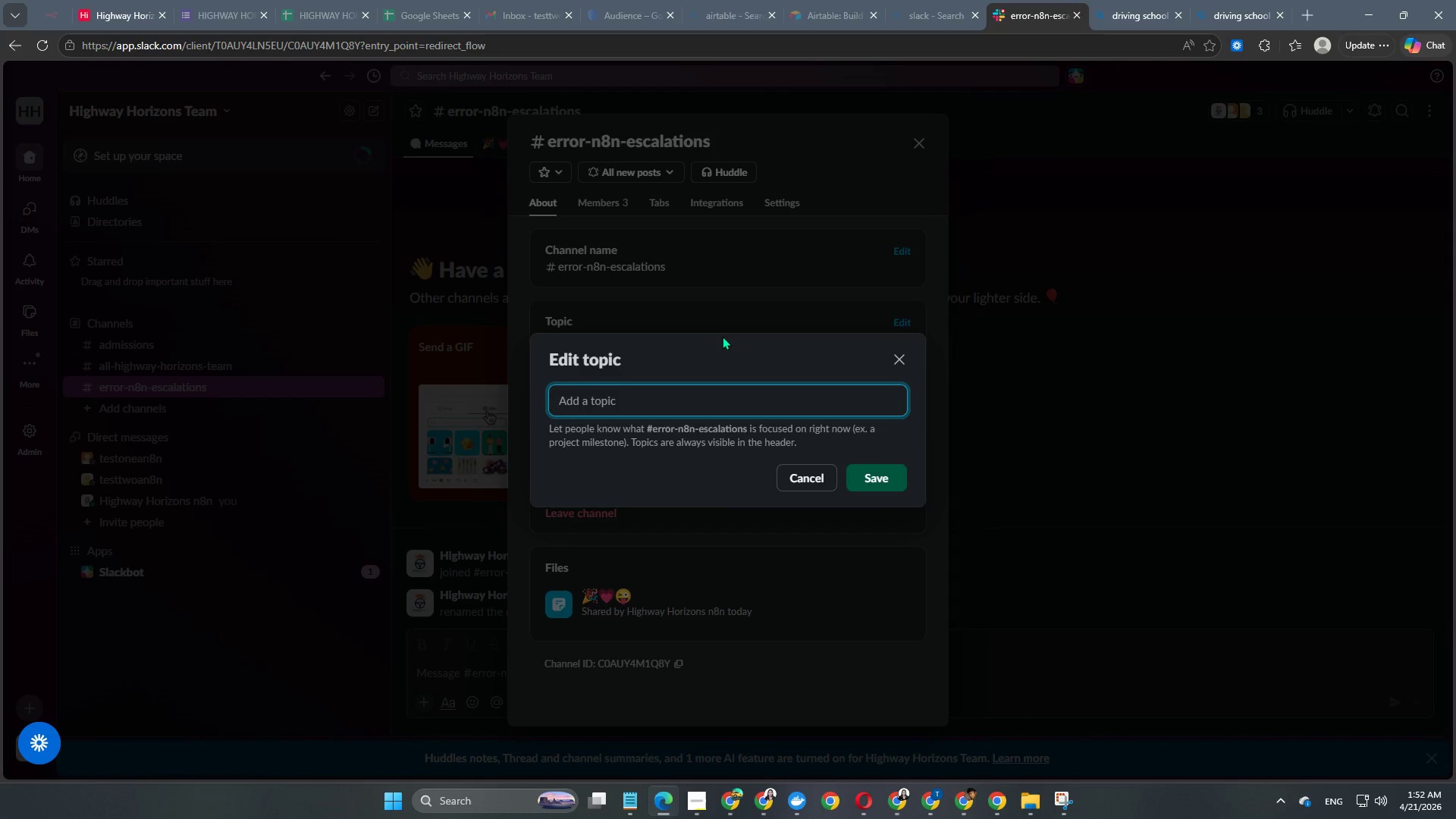 
type(Error Alerts)
key(NumpadEnter)
 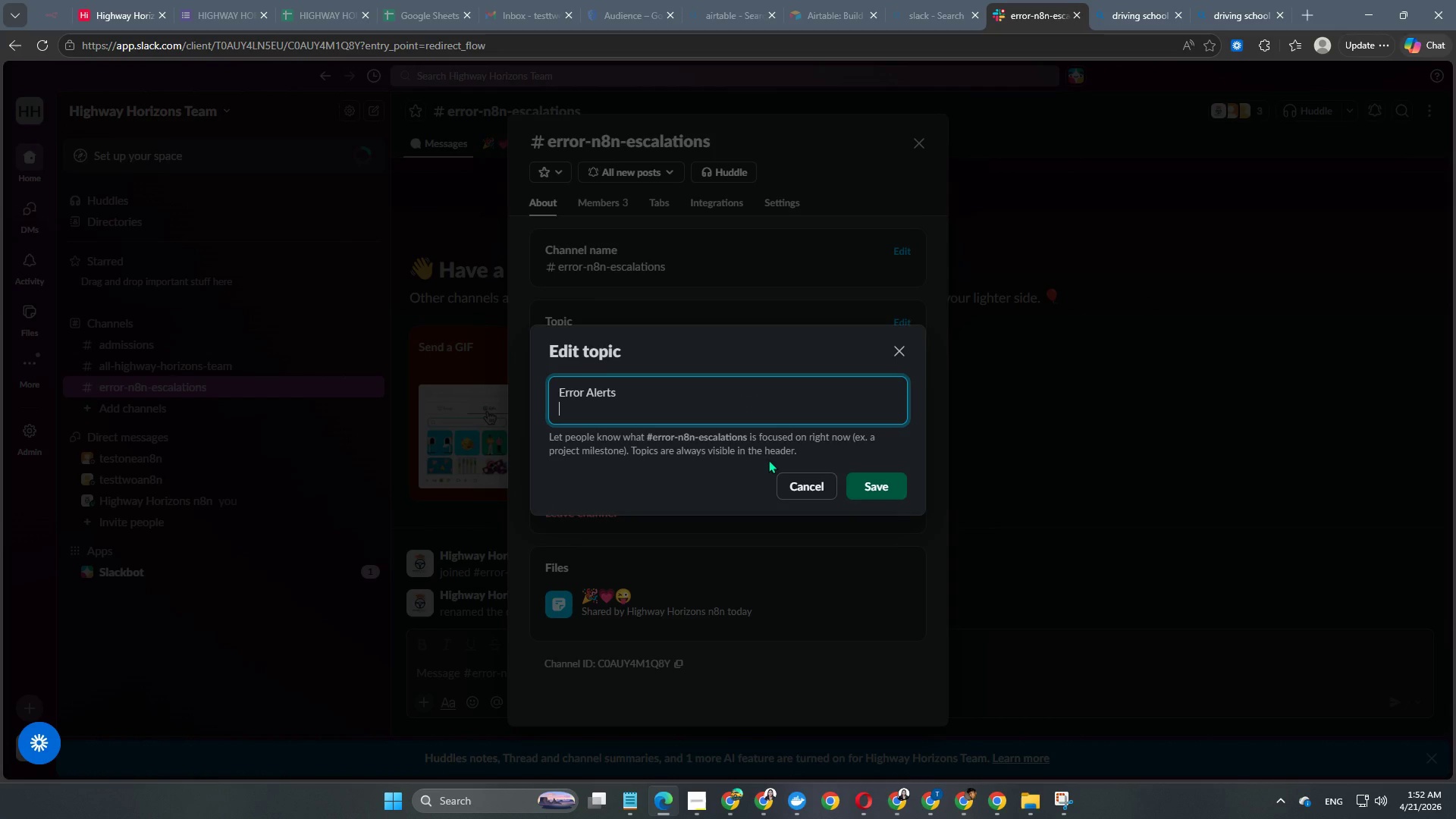 
key(Backspace)
 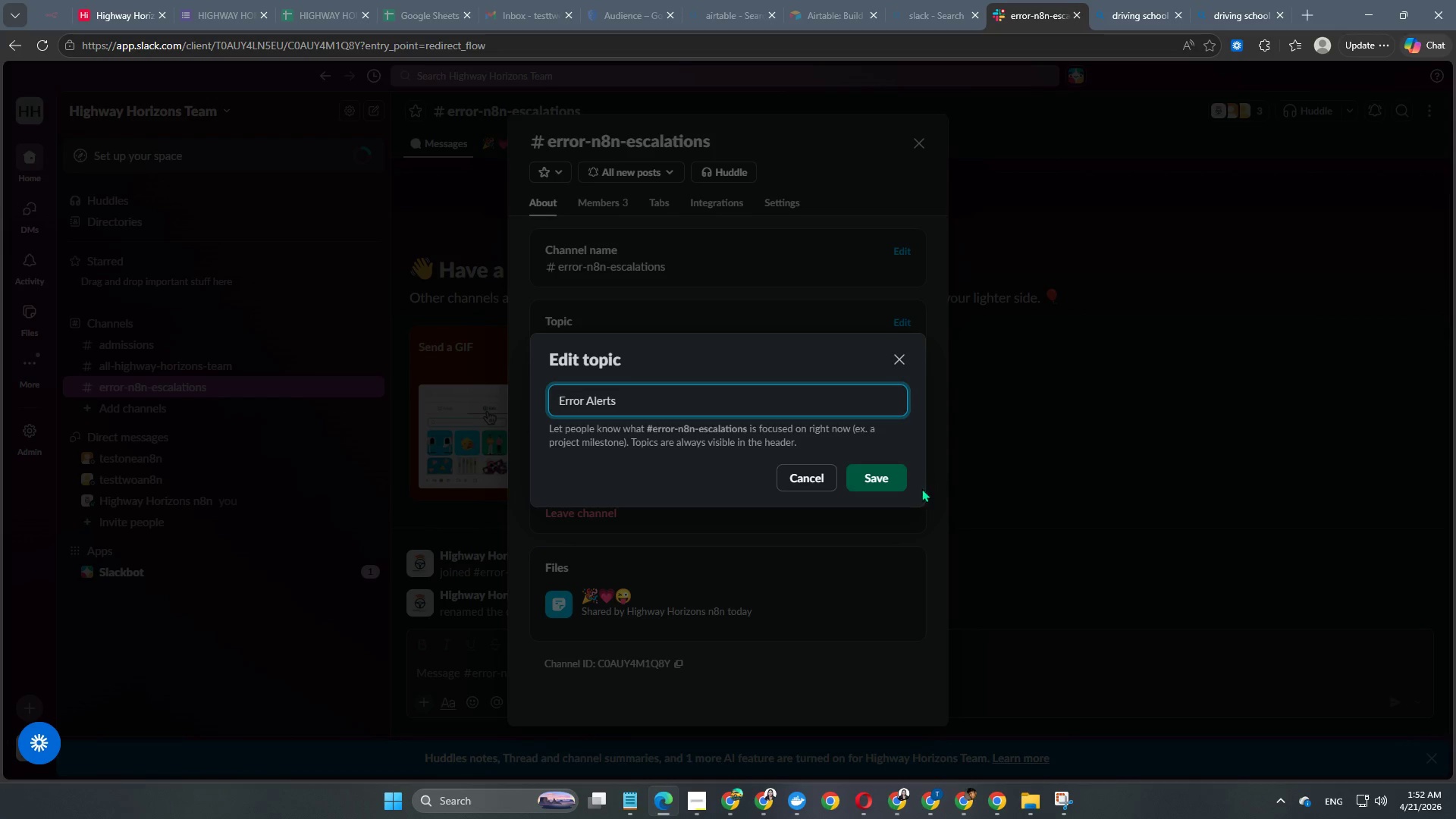 
left_click([887, 484])
 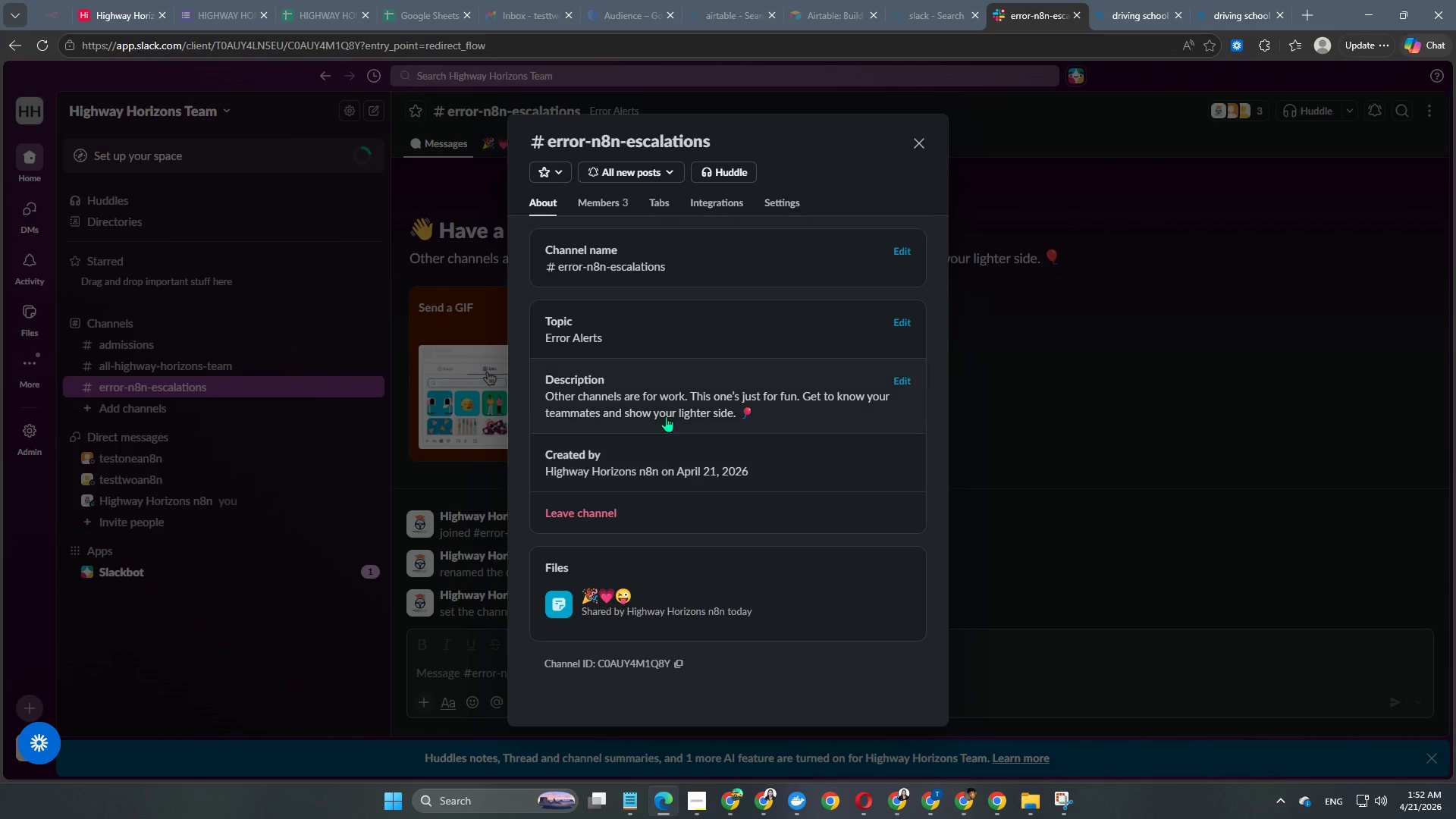 
left_click([666, 410])
 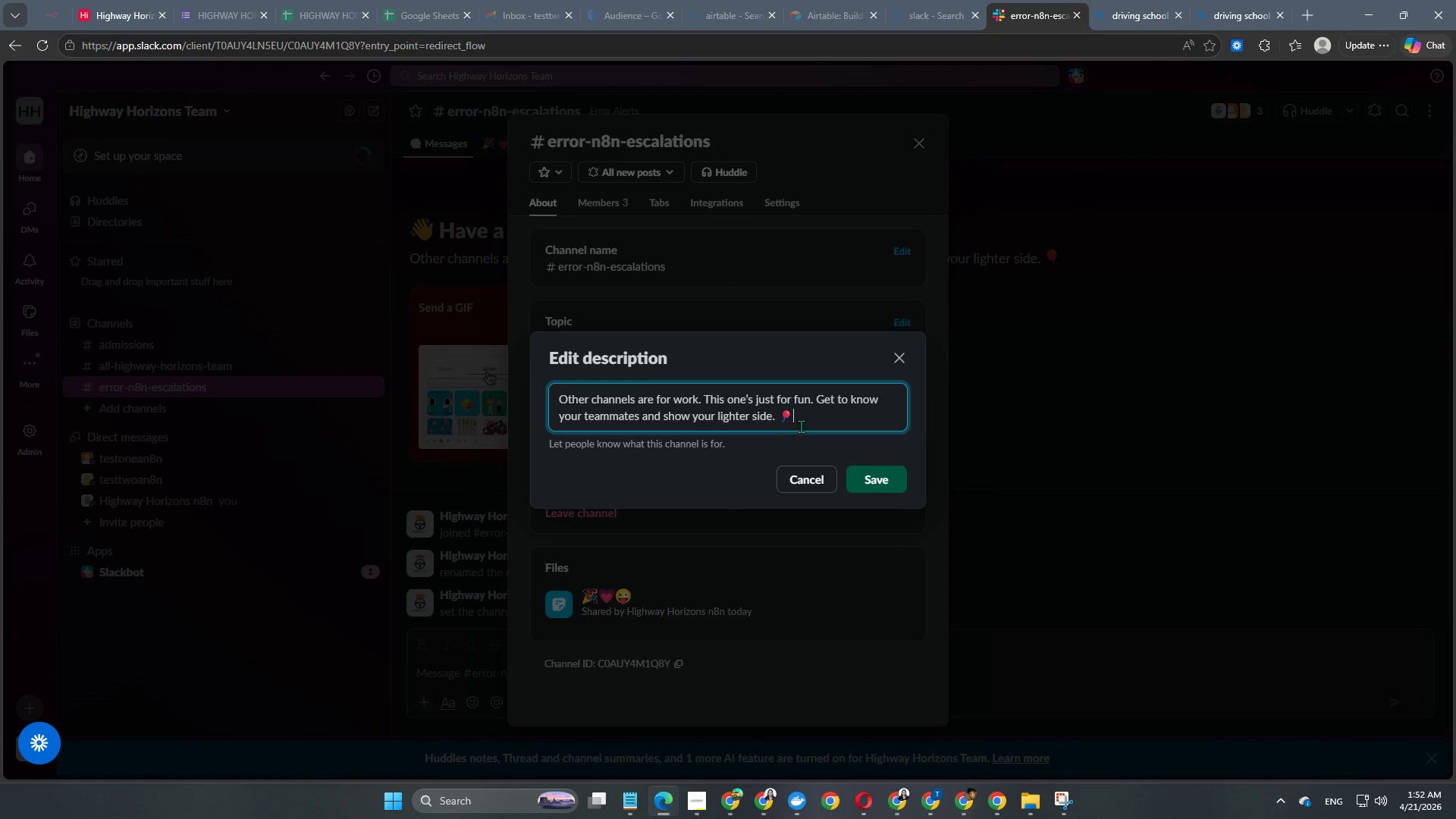 
key(Control+A)
 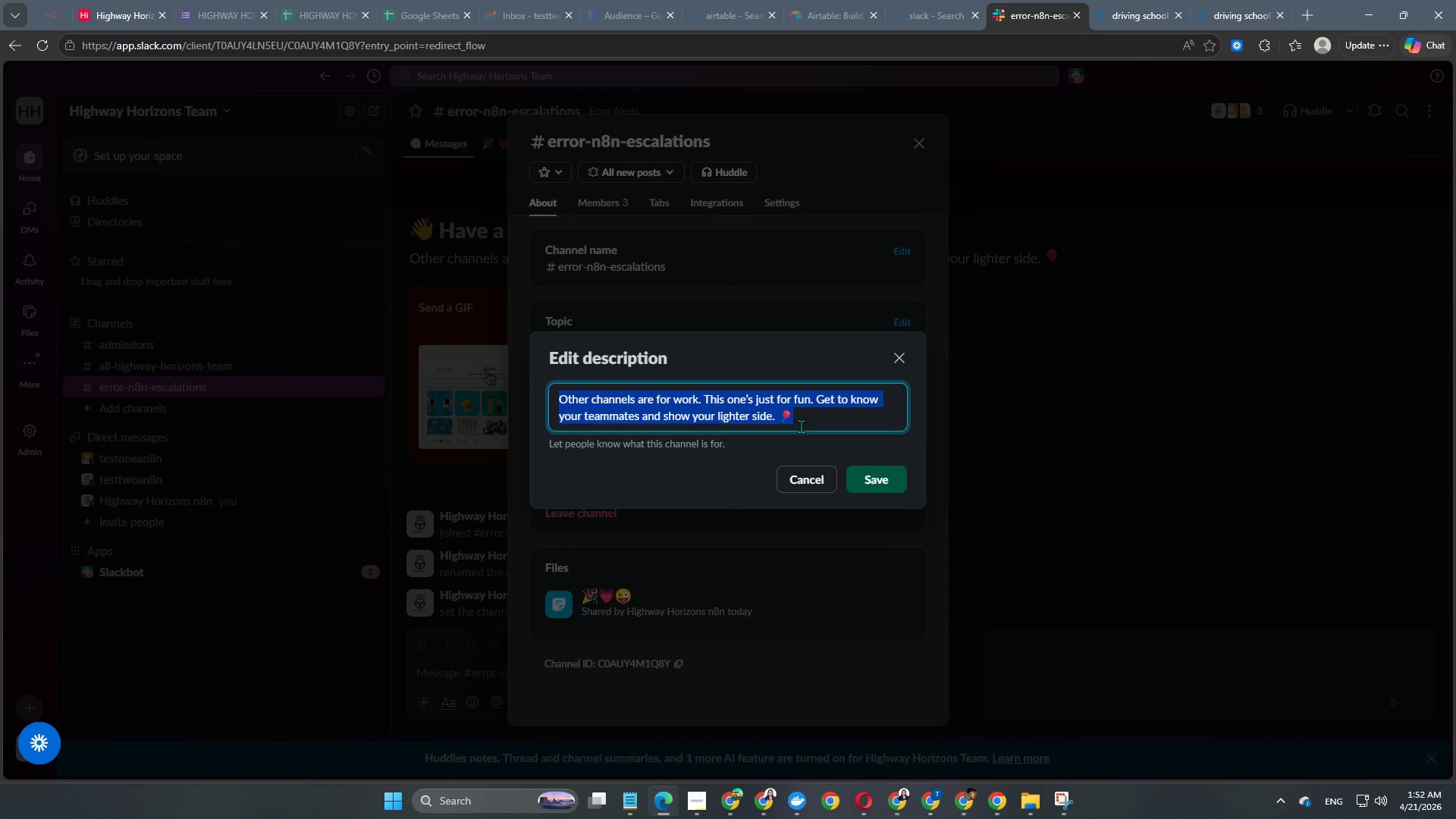 
type(This ca)
key(Backspace)
type(hannel is for n8n errir a)
key(Backspace)
key(Backspace)
key(Backspace)
key(Backspace)
type(or alert only. This will be added)
key(Backspace)
key(Backspace)
key(Backspace)
key(Backspace)
key(Backspace)
 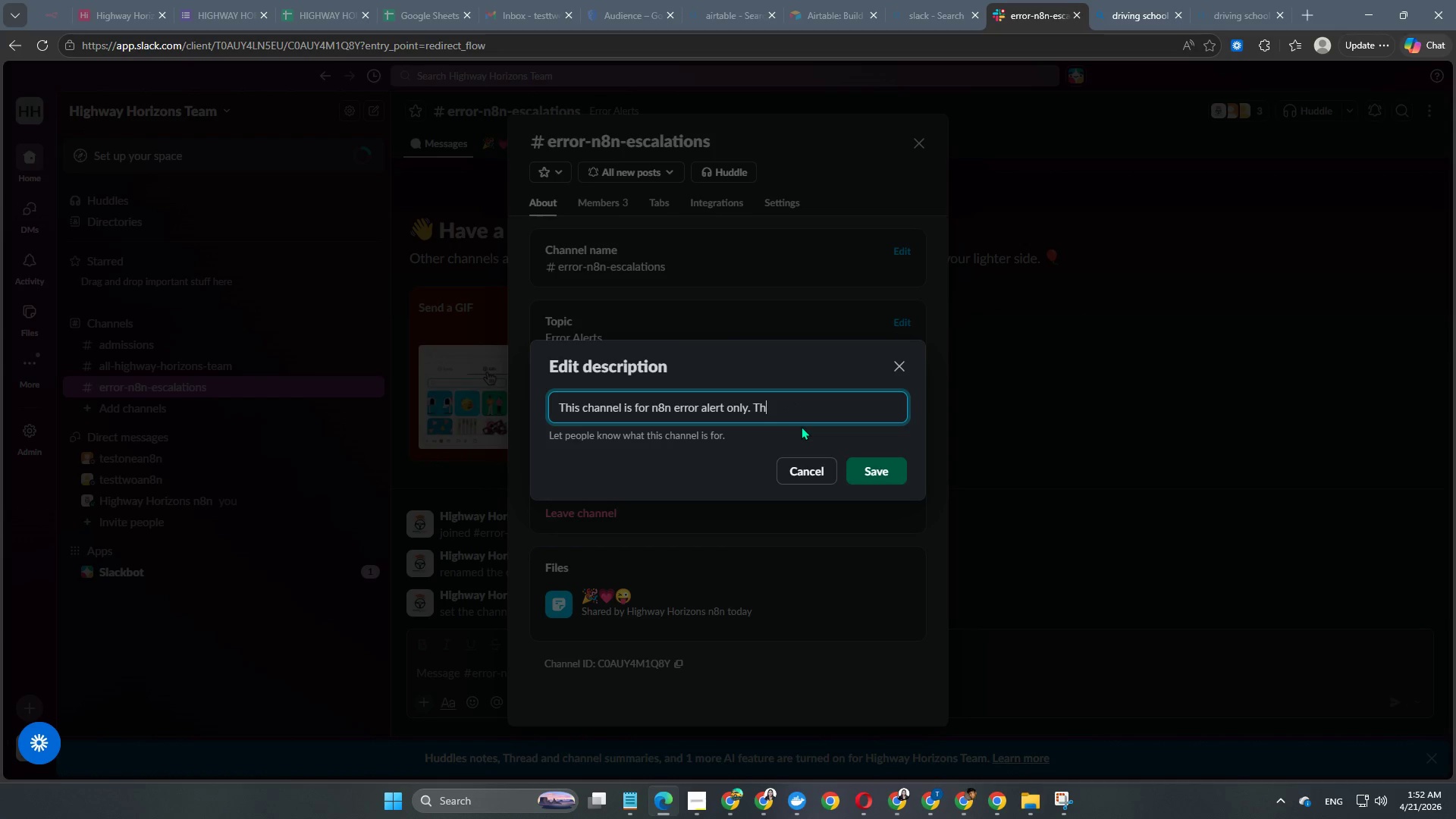 
wait(12.39)
 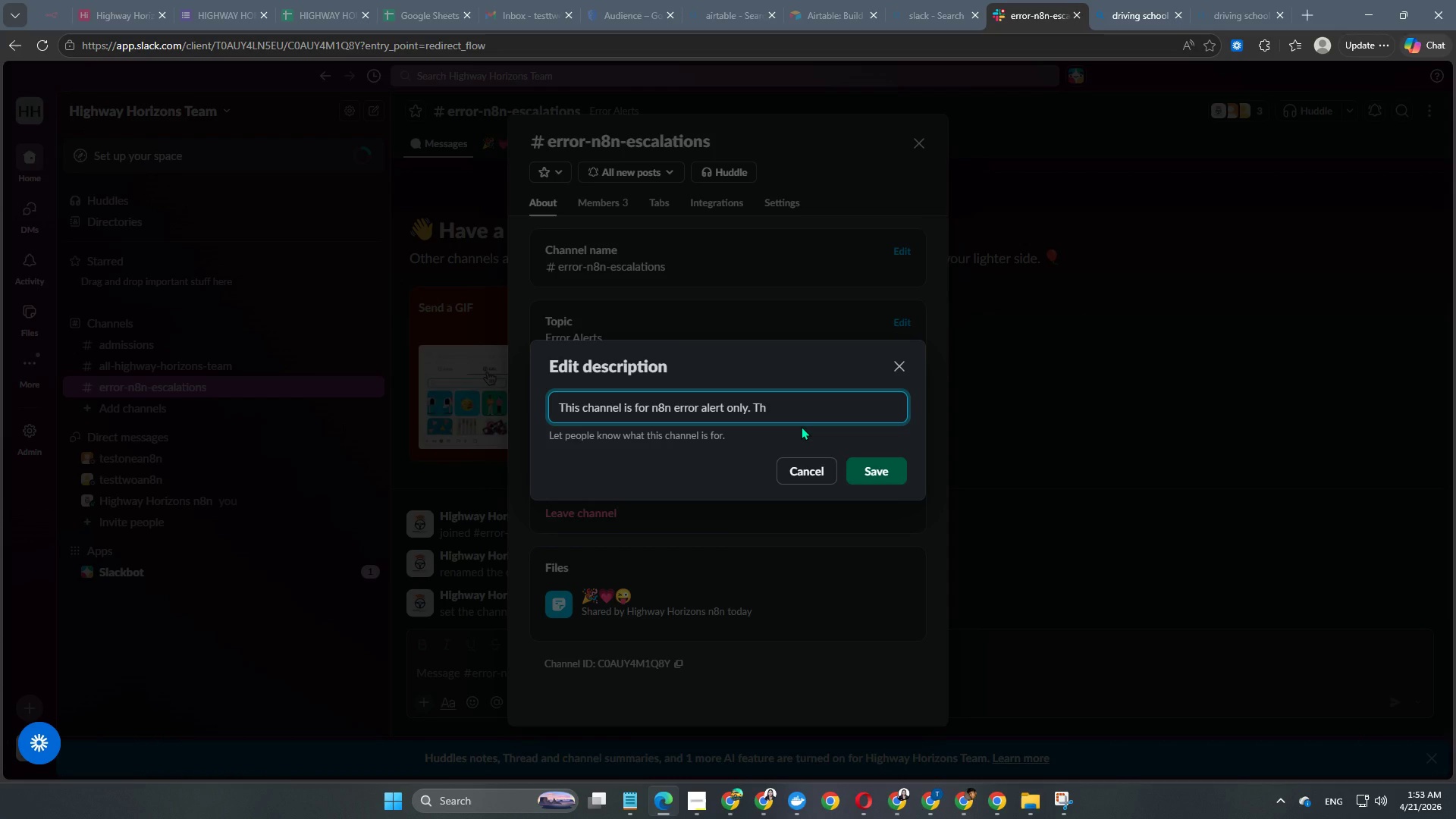 
key(Space)
 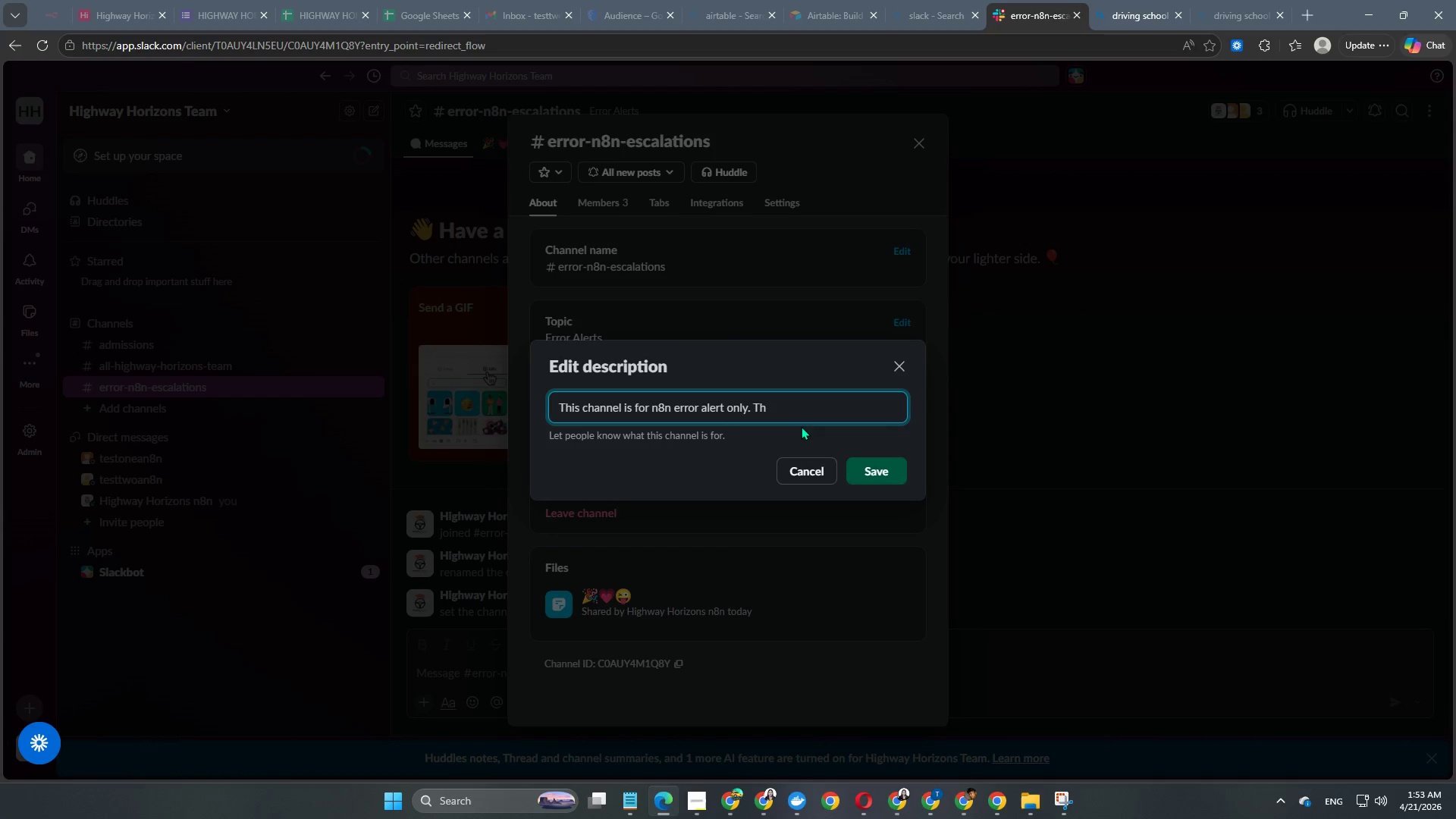 
wait(11.19)
 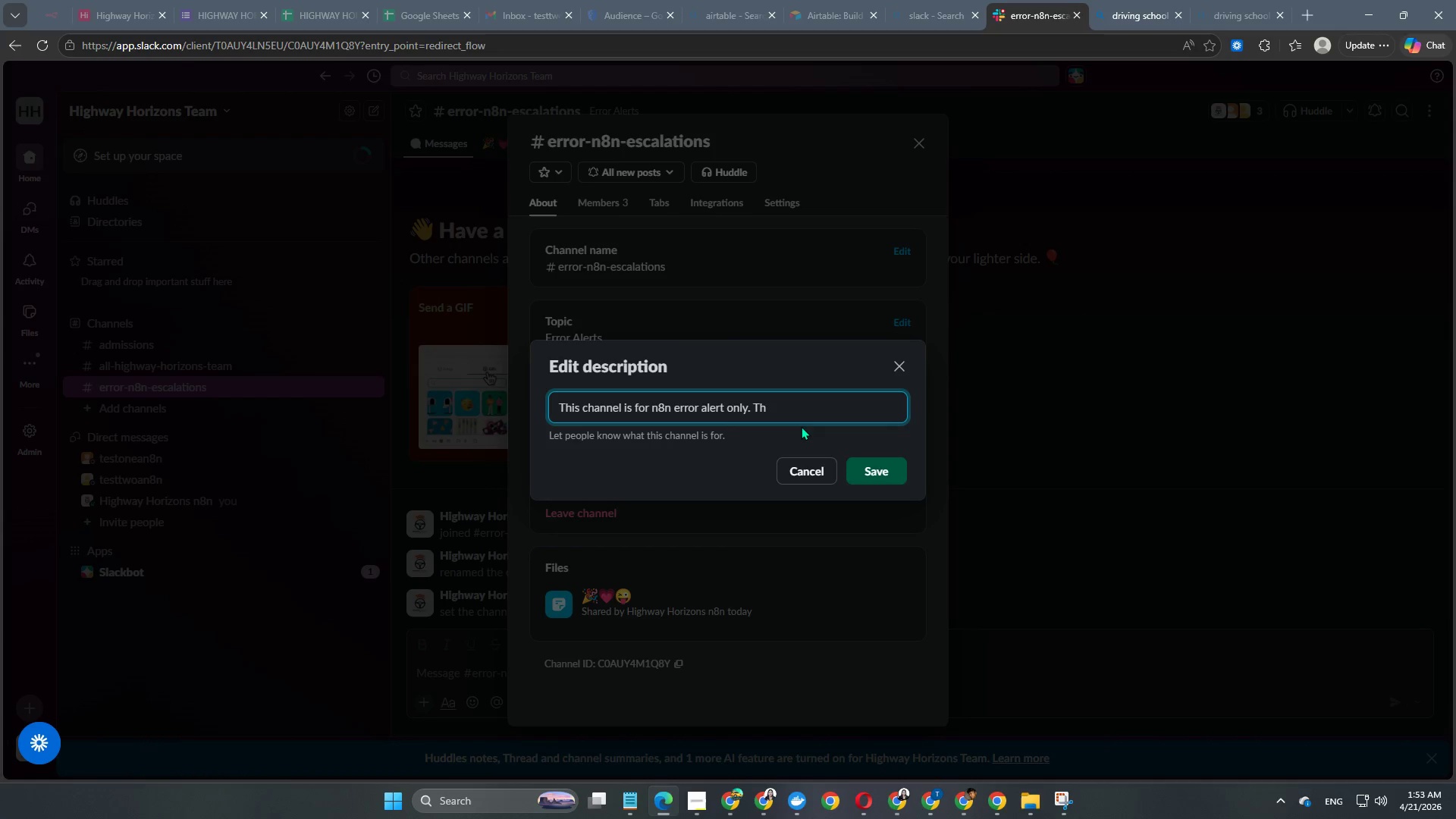 
key(Backspace)
type(e error here will be coming from the Error Workflow so check it directly form )
key(Backspace)
key(Backspace)
key(Backspace)
key(Backspace)
type(rio)
key(Backspace)
key(Backspace)
type(om there if ever needed.)
 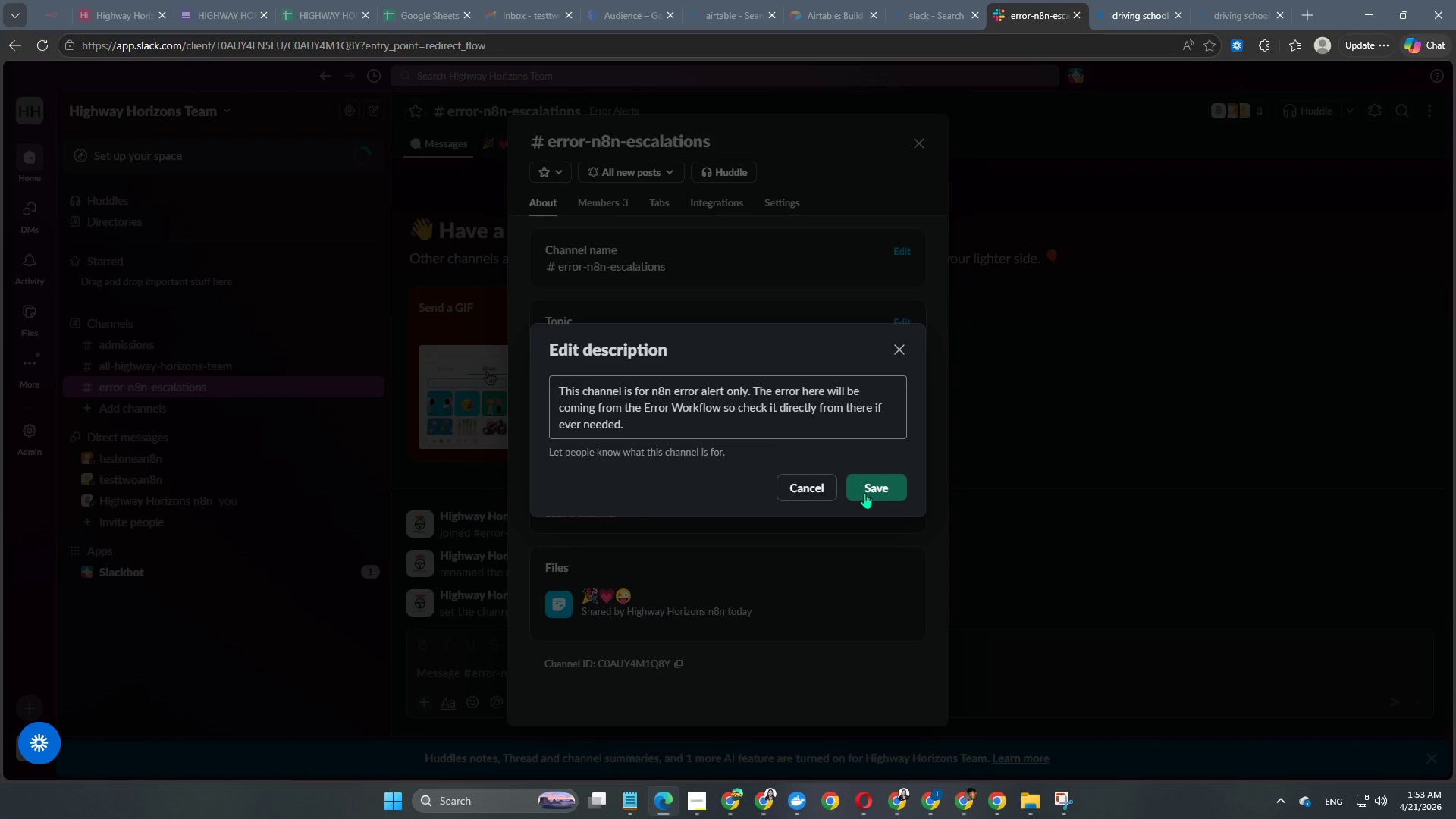 
left_click([885, 487])
 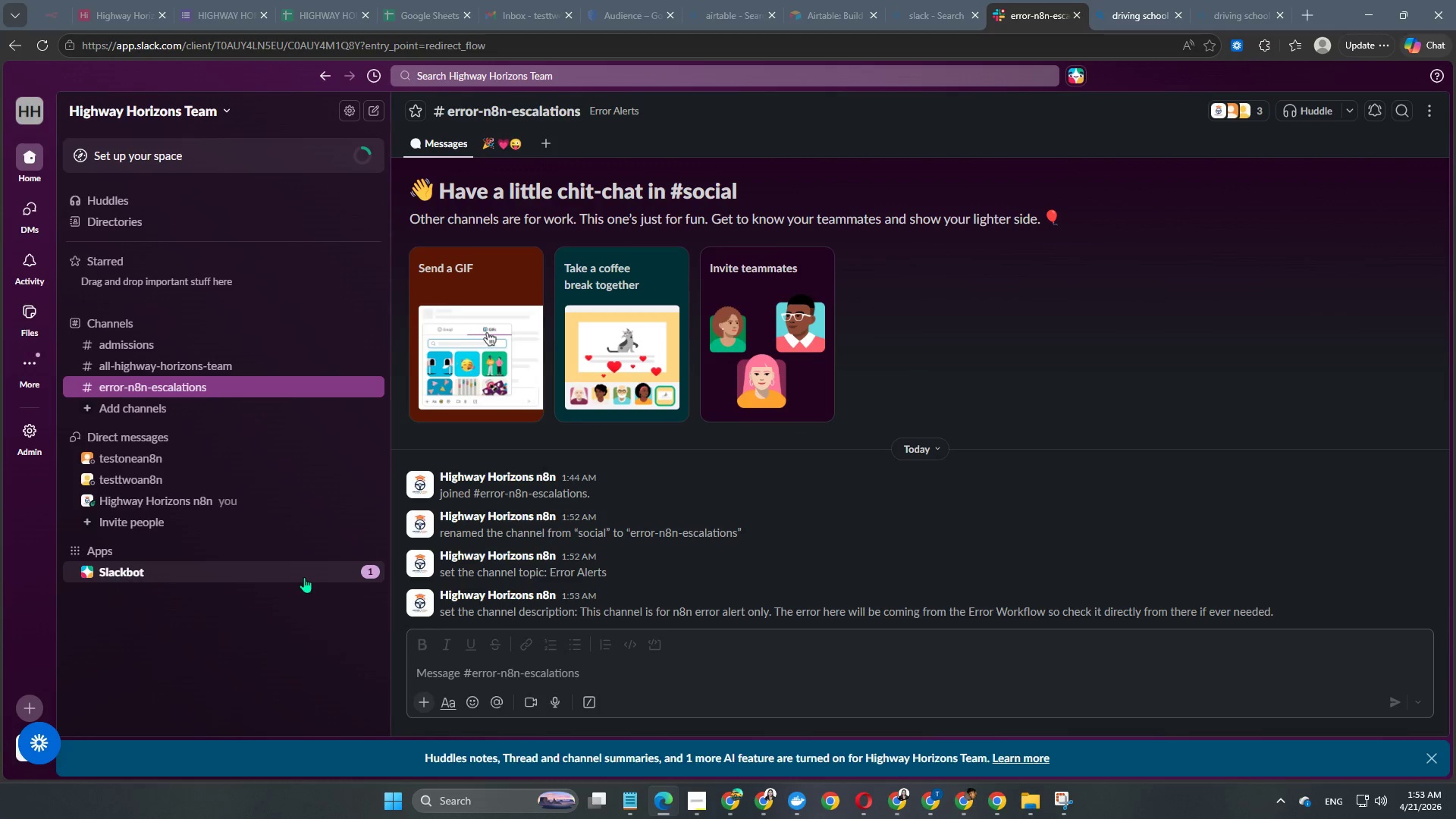 
left_click([209, 367])
 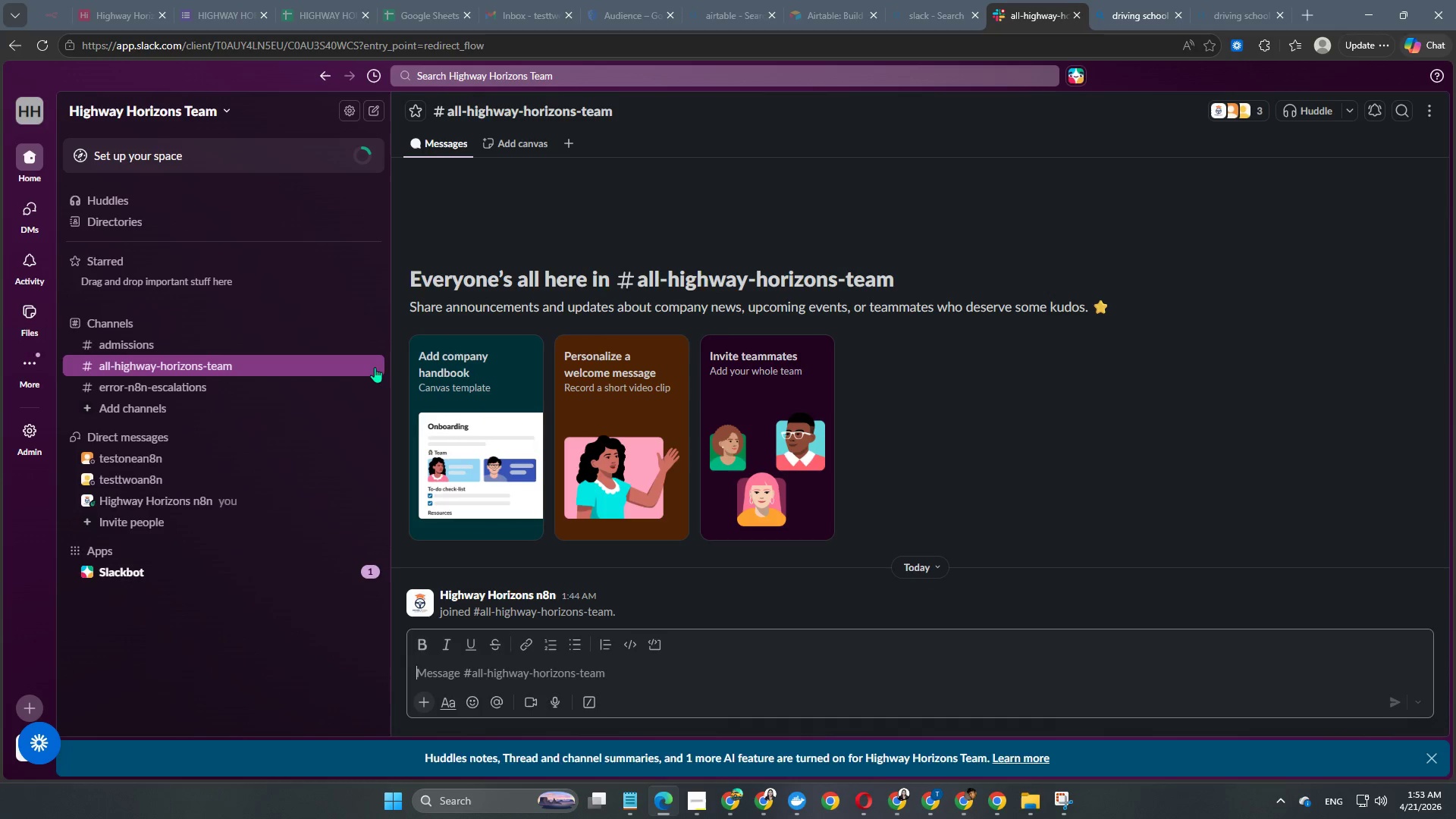 
left_click([344, 360])
 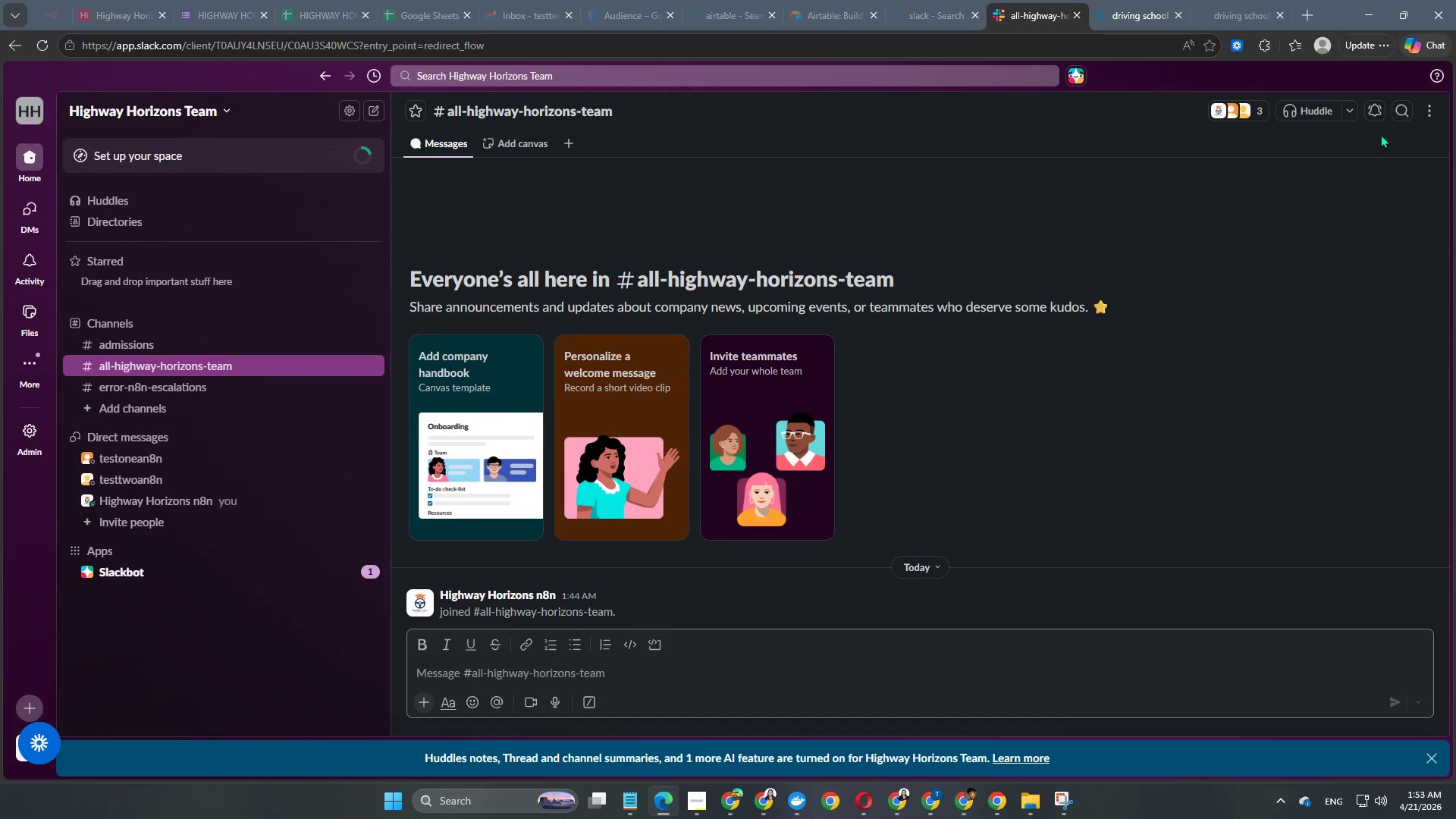 
left_click([1433, 117])
 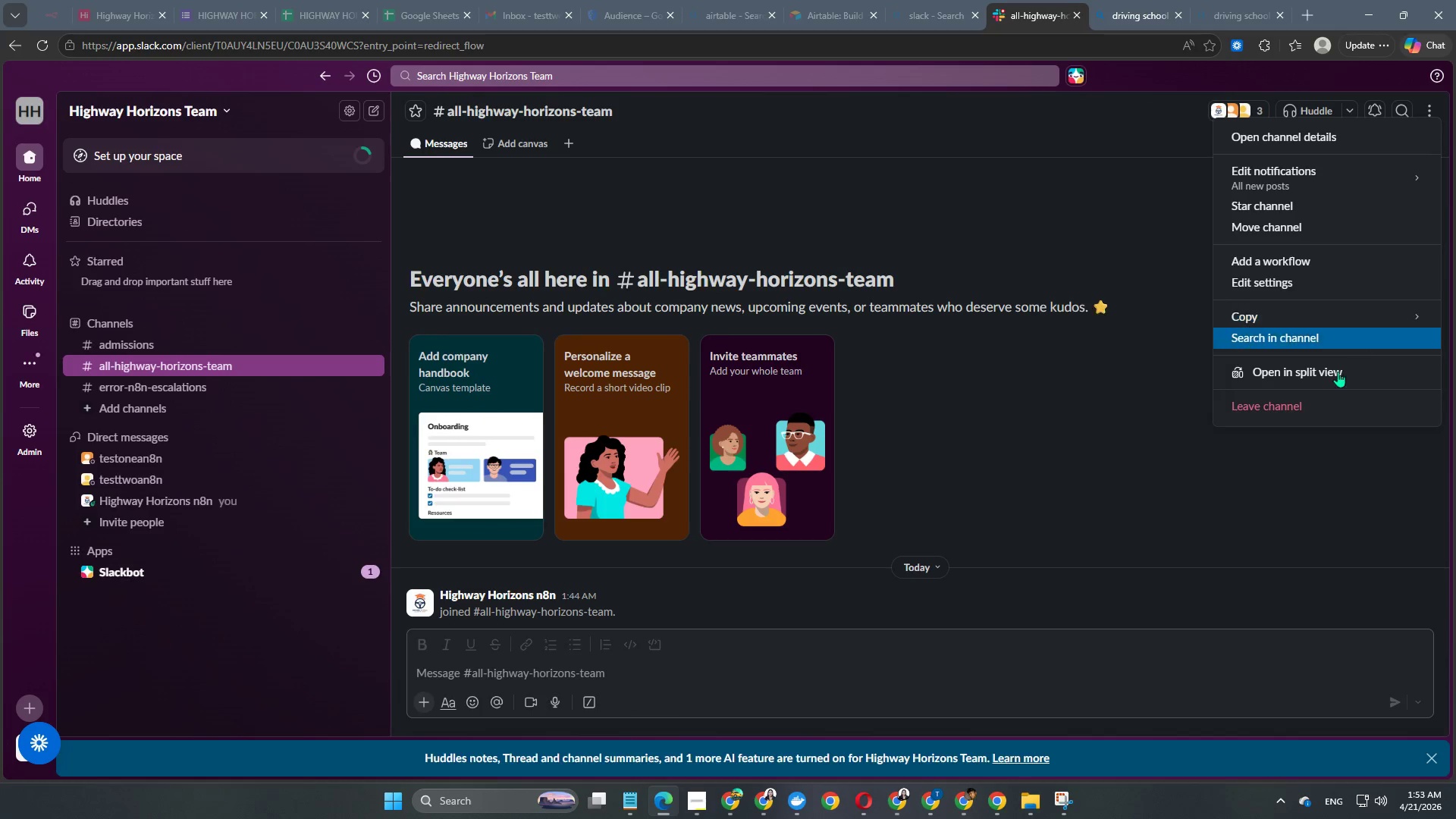 
left_click([1320, 399])
 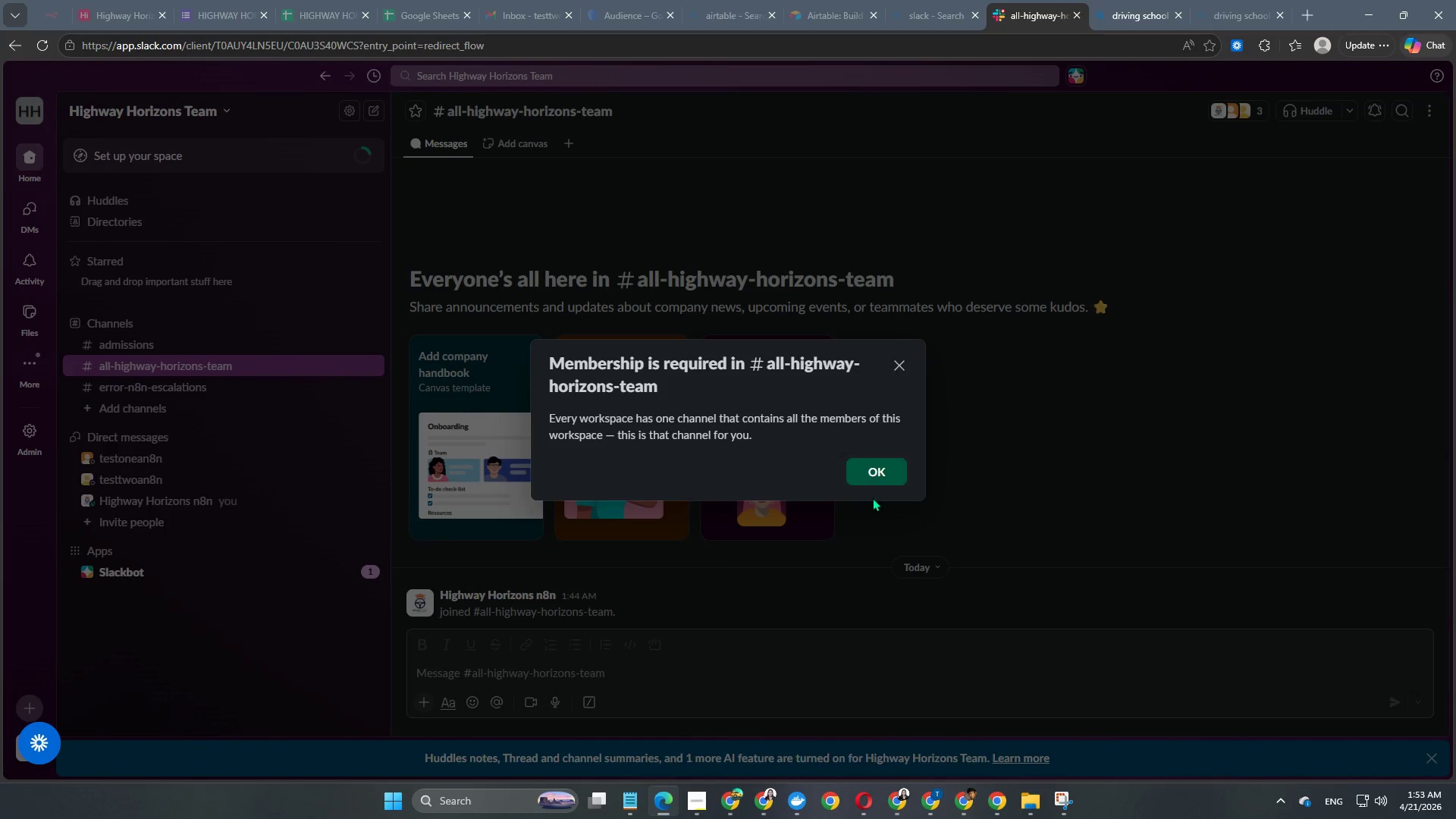 
left_click([874, 481])
 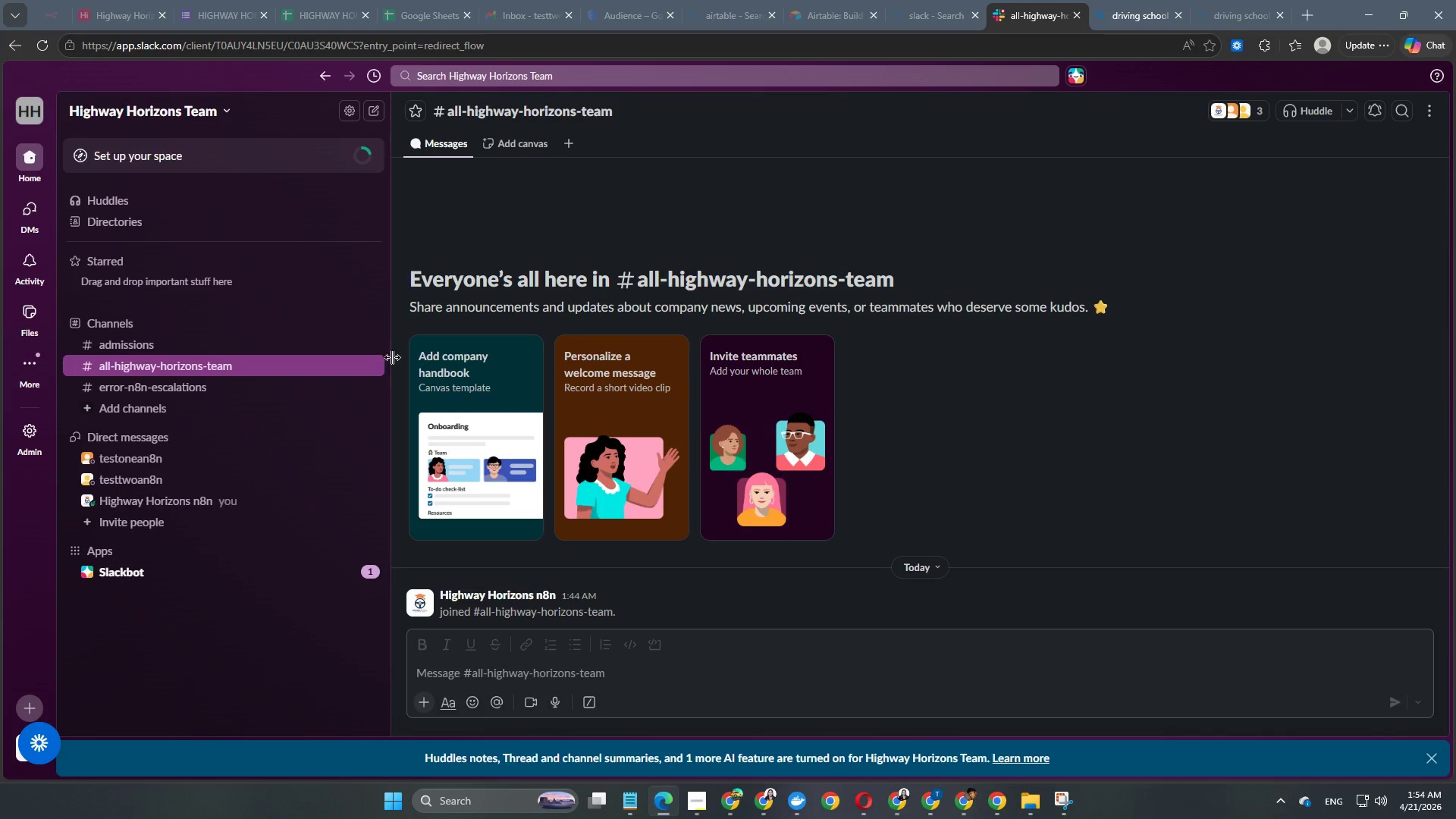 
left_click([1432, 108])
 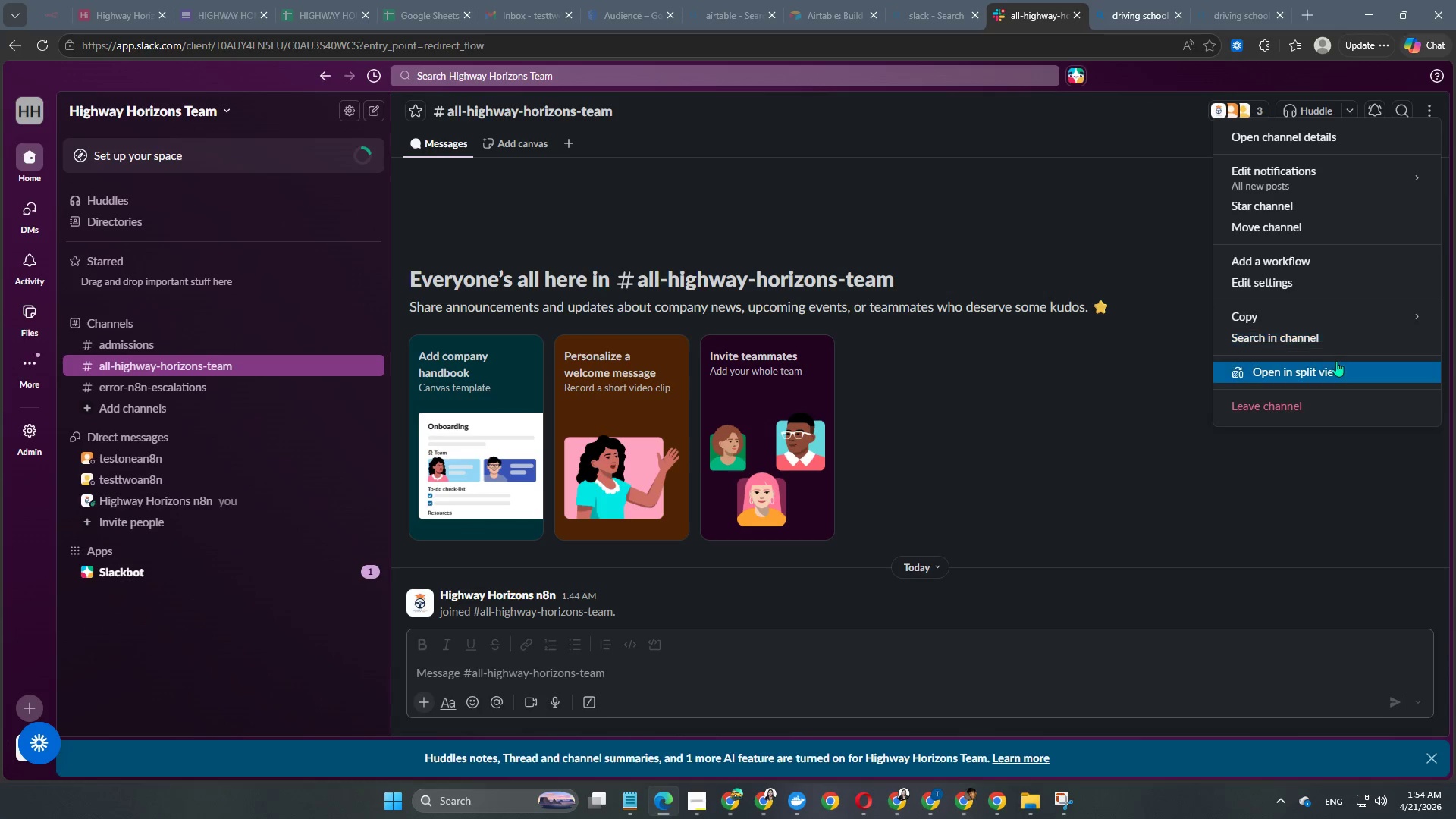 
scroll: coordinate [1307, 202], scroll_direction: up, amount: 1.0
 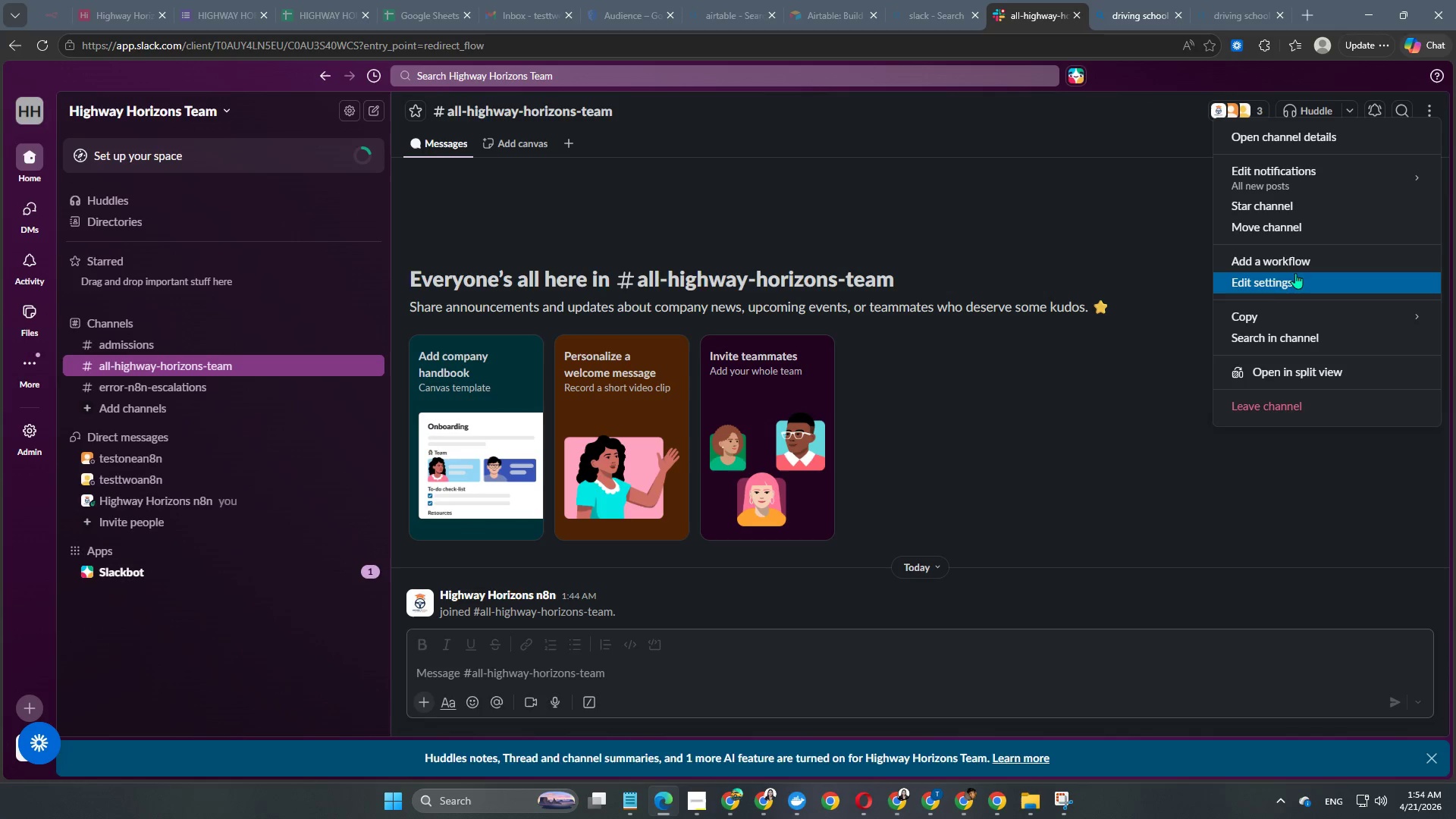 
left_click([1034, 375])
 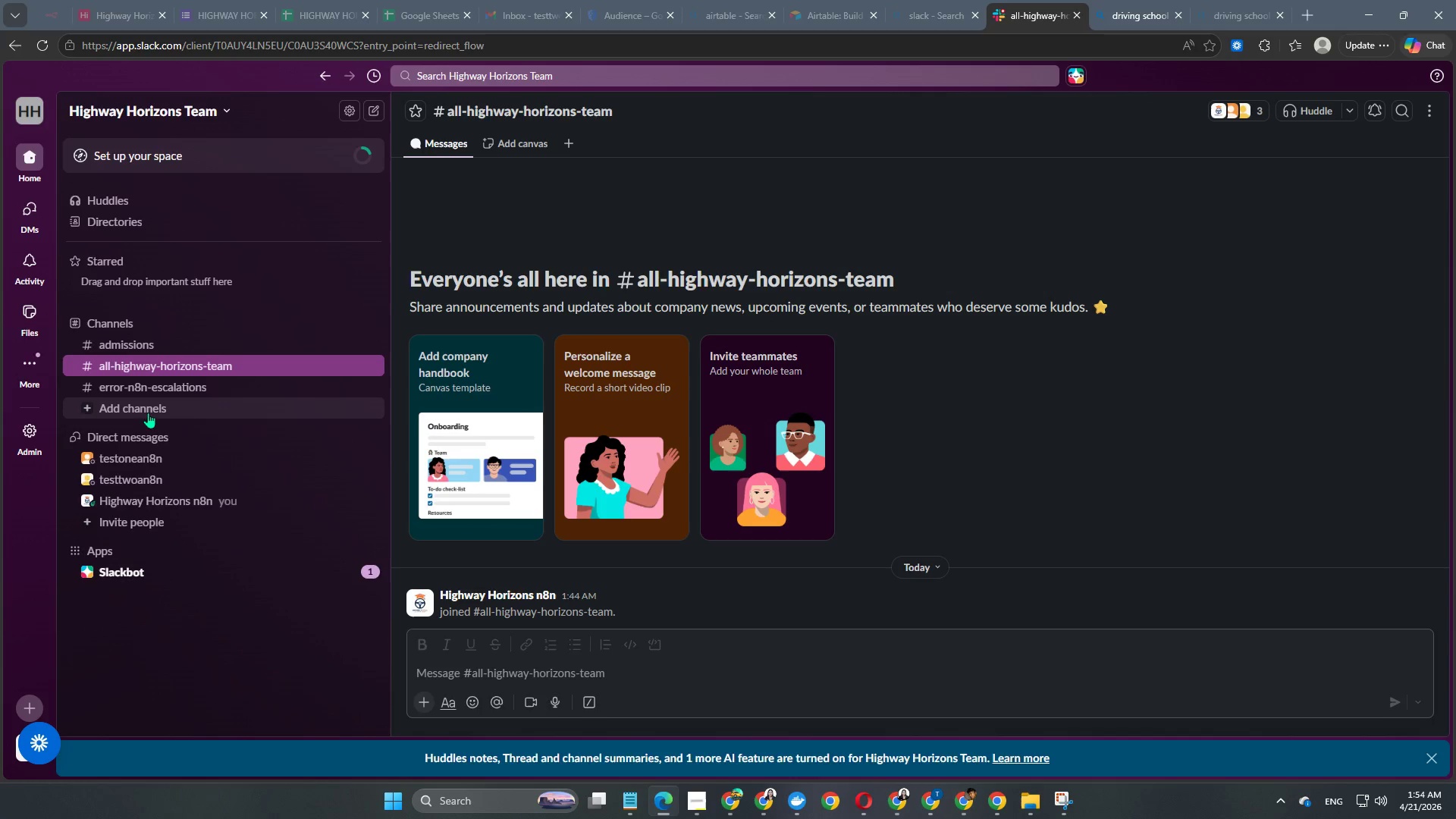 
left_click_drag(start_coordinate=[152, 366], to_coordinate=[152, 336])
 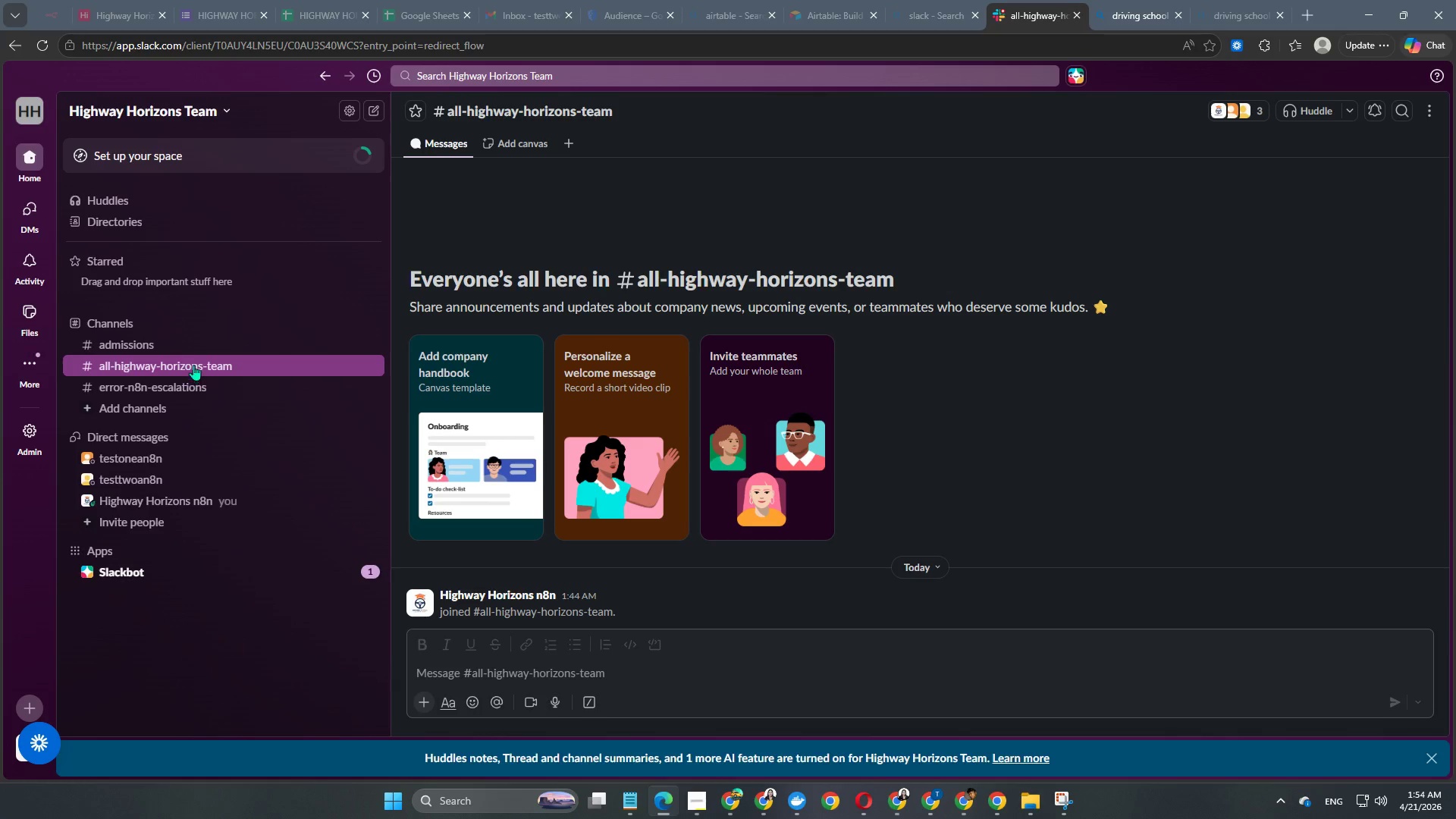 
left_click_drag(start_coordinate=[194, 359], to_coordinate=[202, 333])
 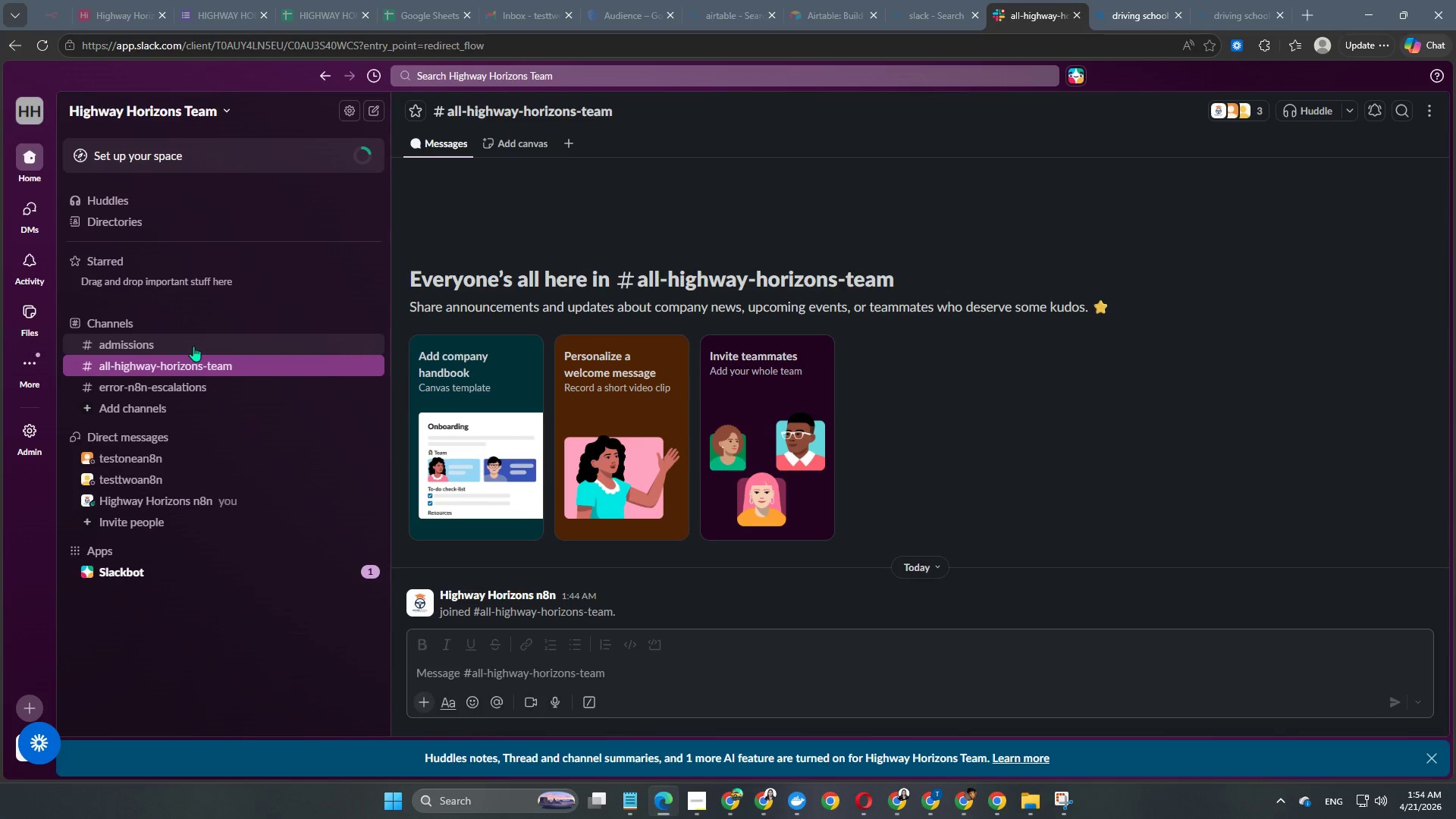 
left_click([193, 344])
 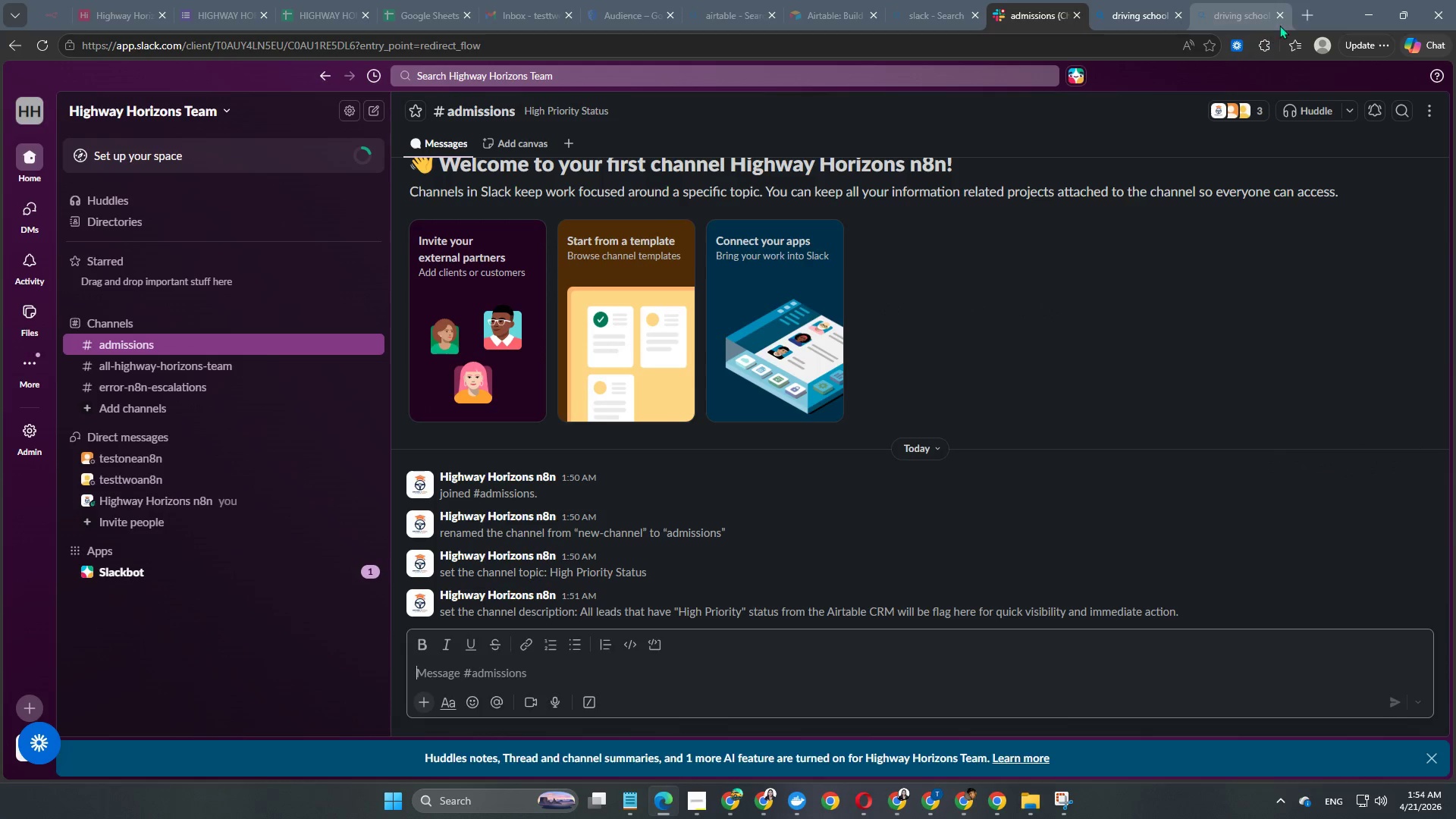 
left_click([1304, 14])
 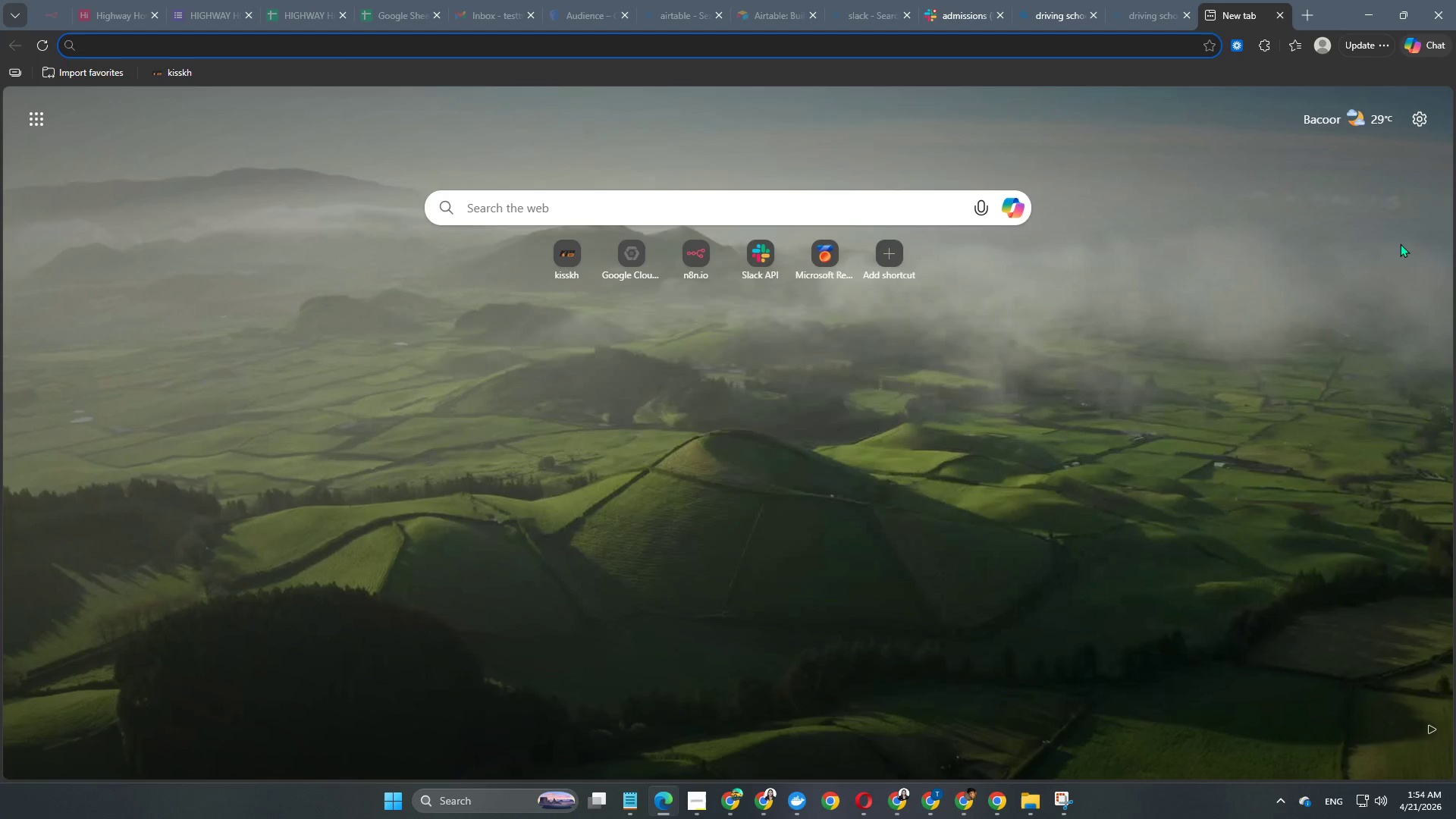 
wait(26.02)
 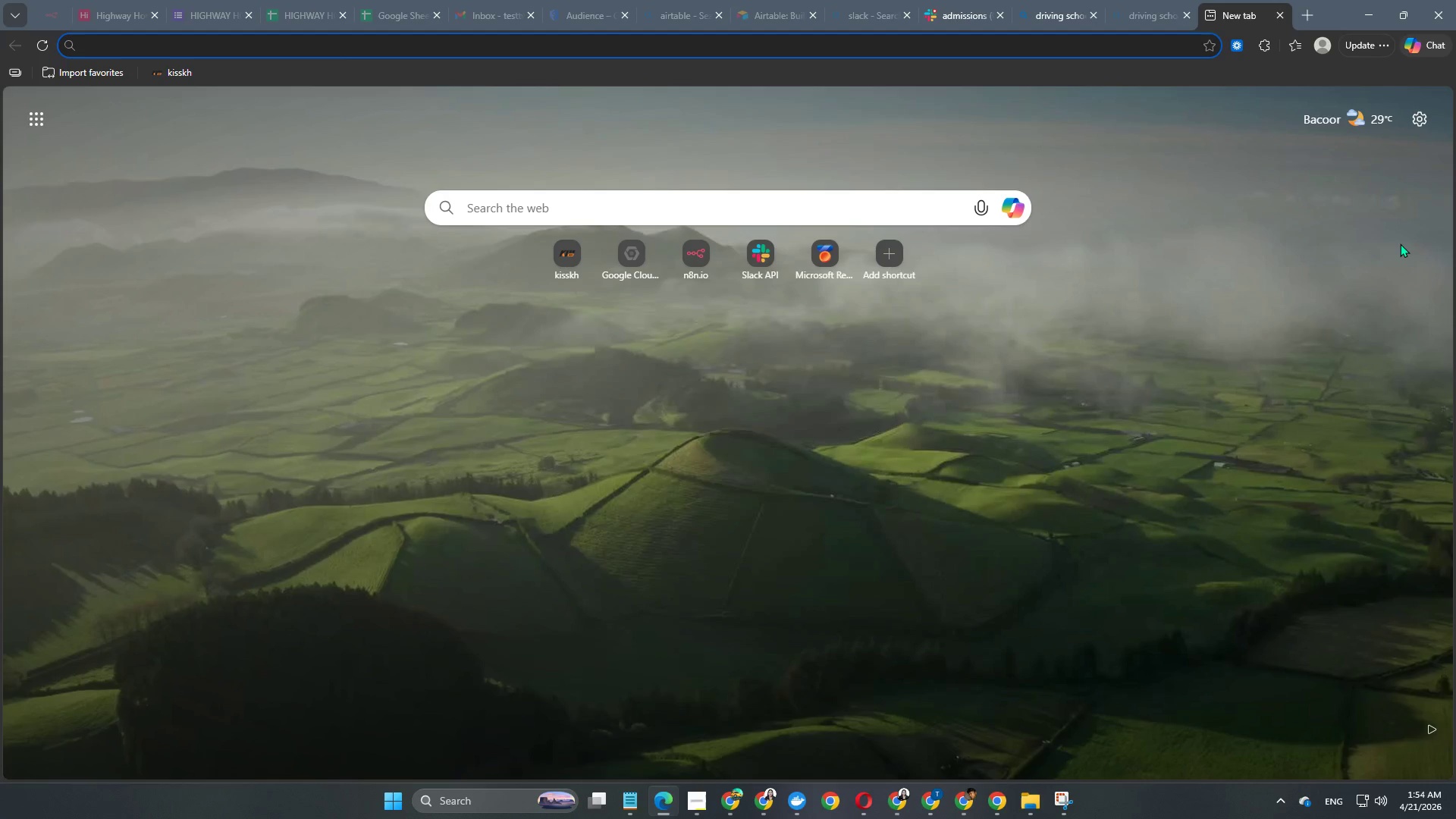 
type(api)
 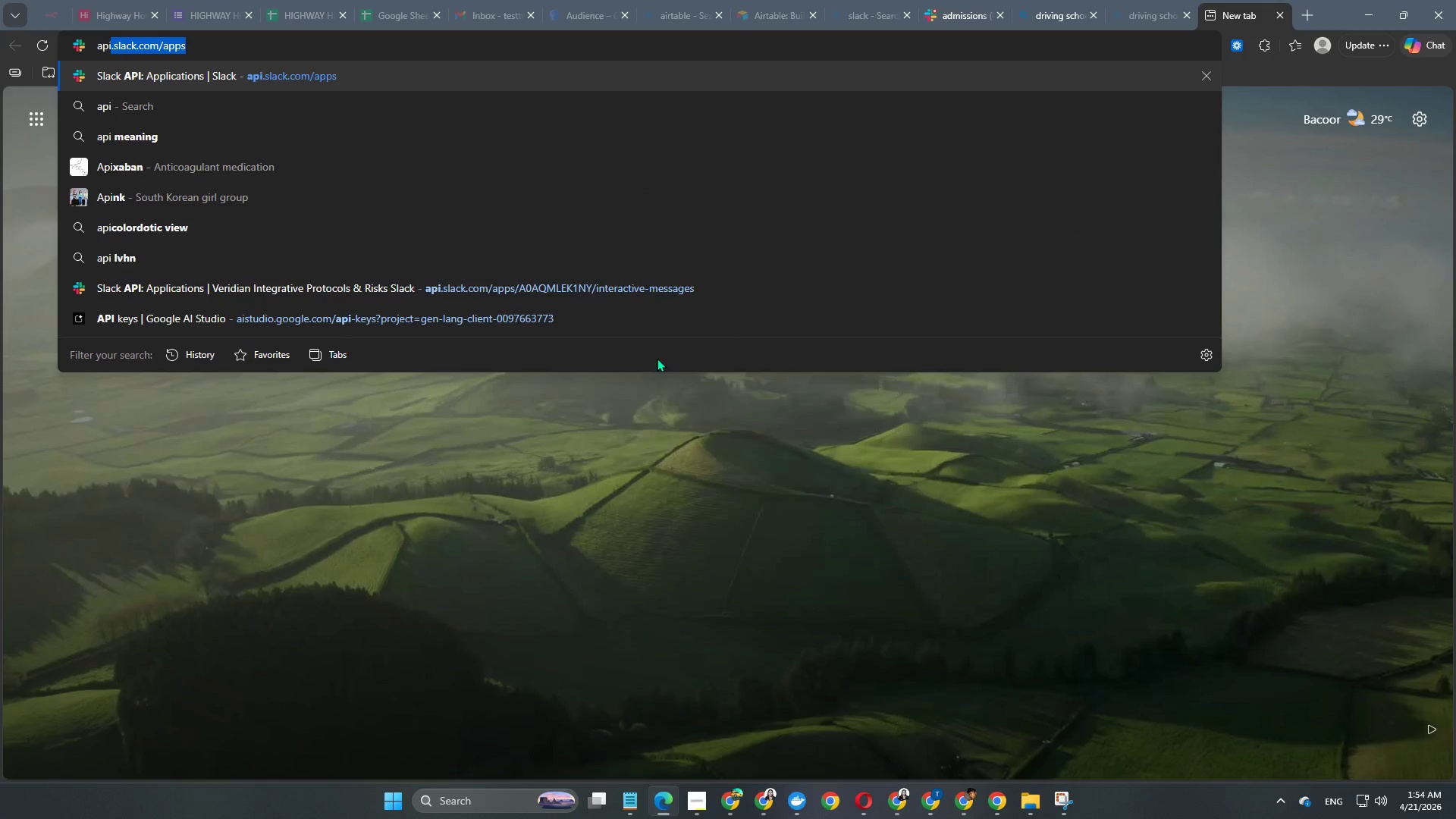 
key(Enter)
 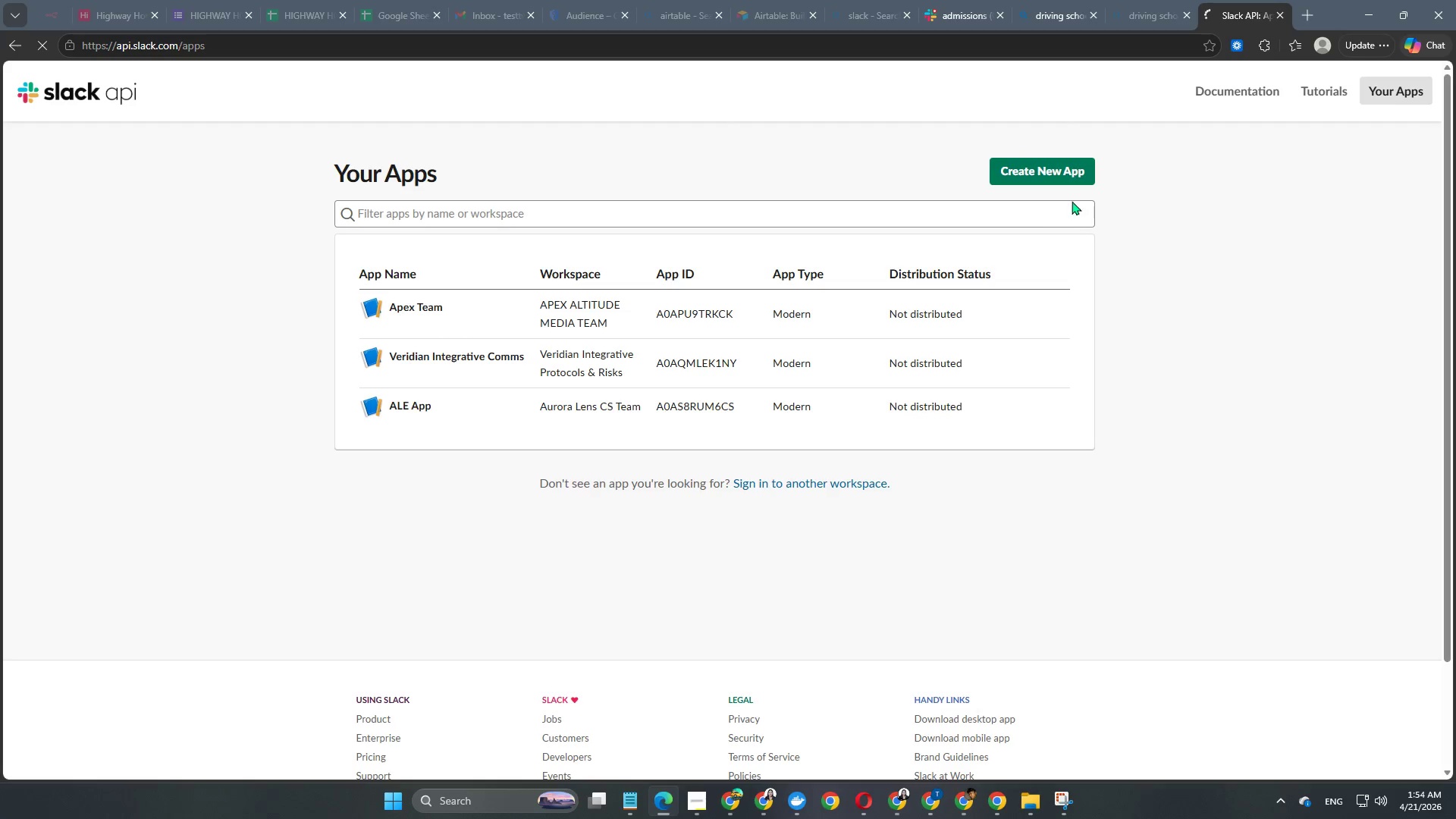 
left_click([1047, 168])
 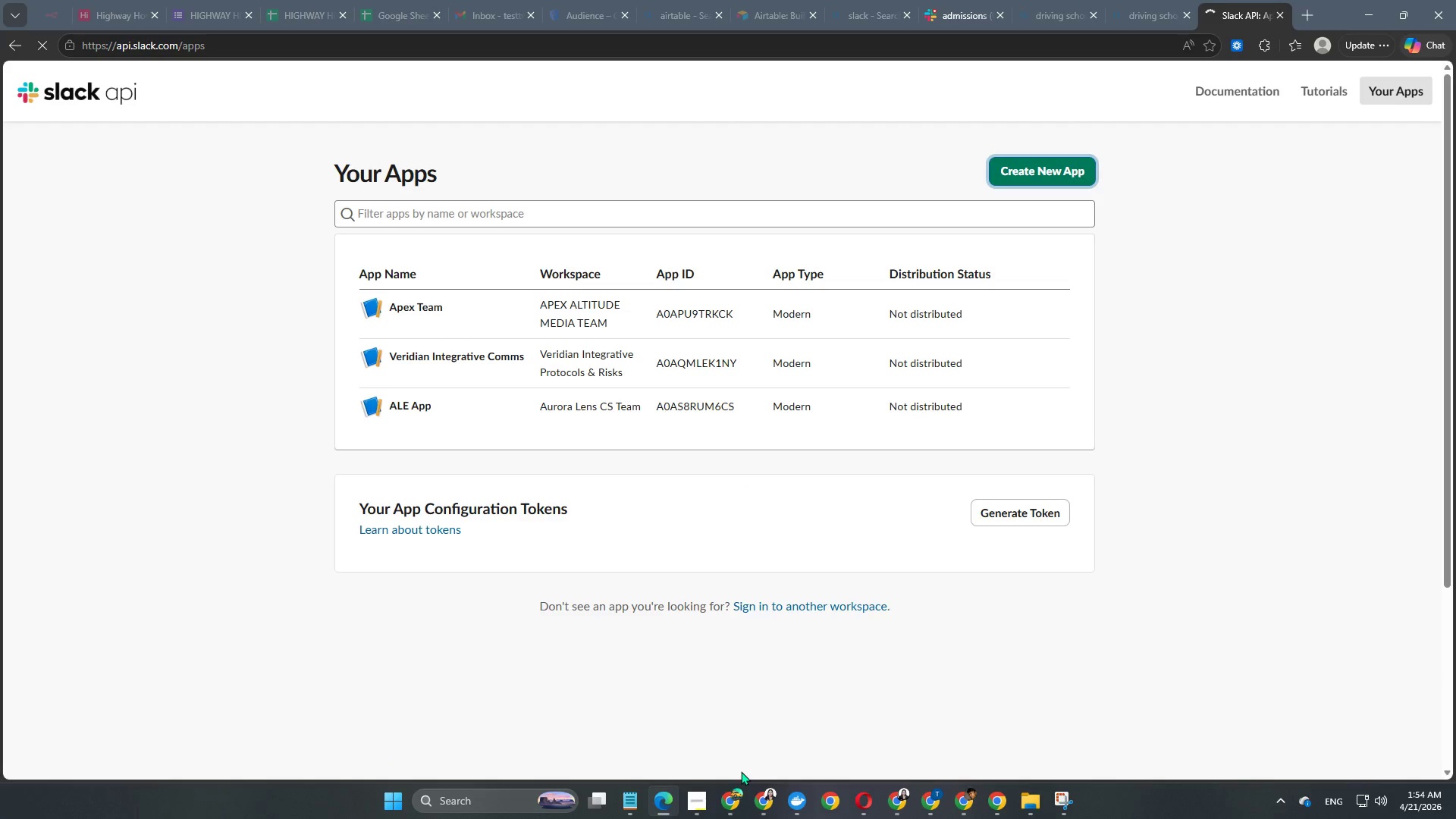 
left_click([694, 805])